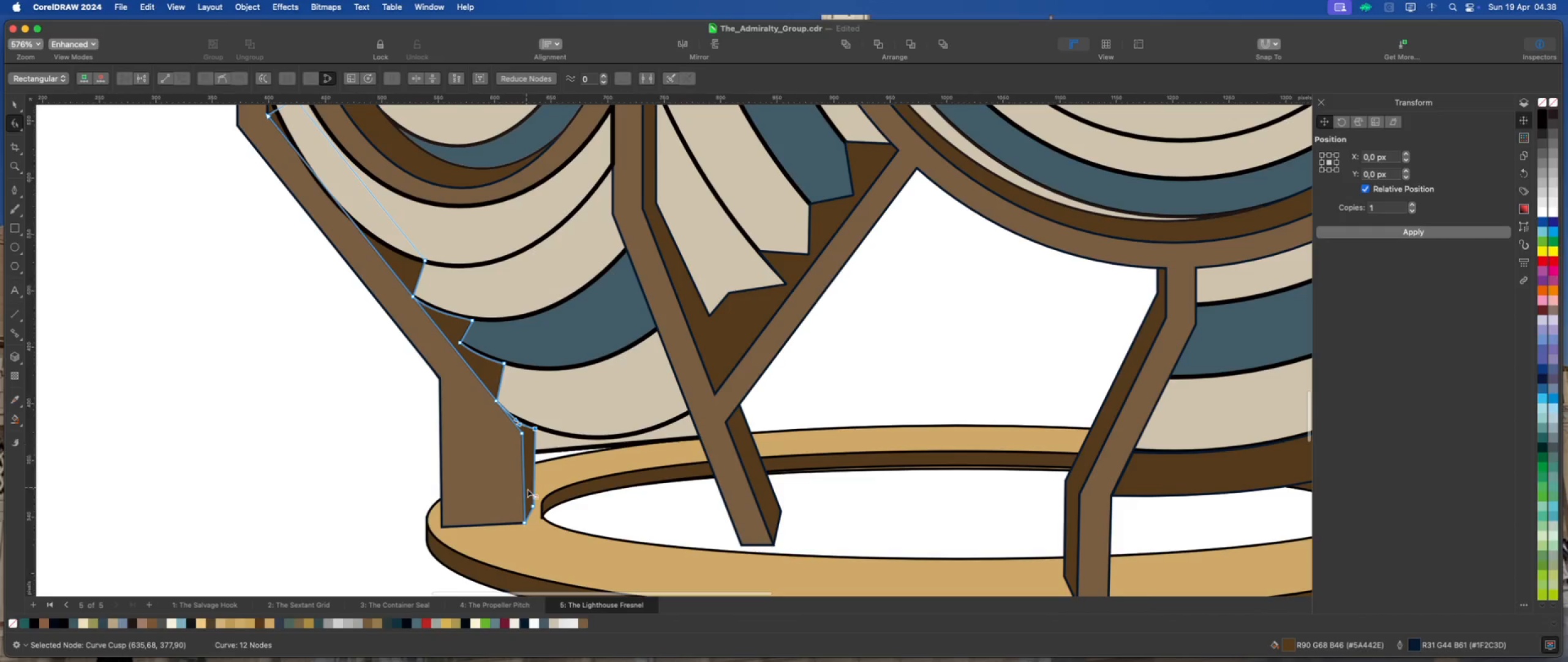 
scroll: coordinate [535, 511], scroll_direction: up, amount: 3.0
 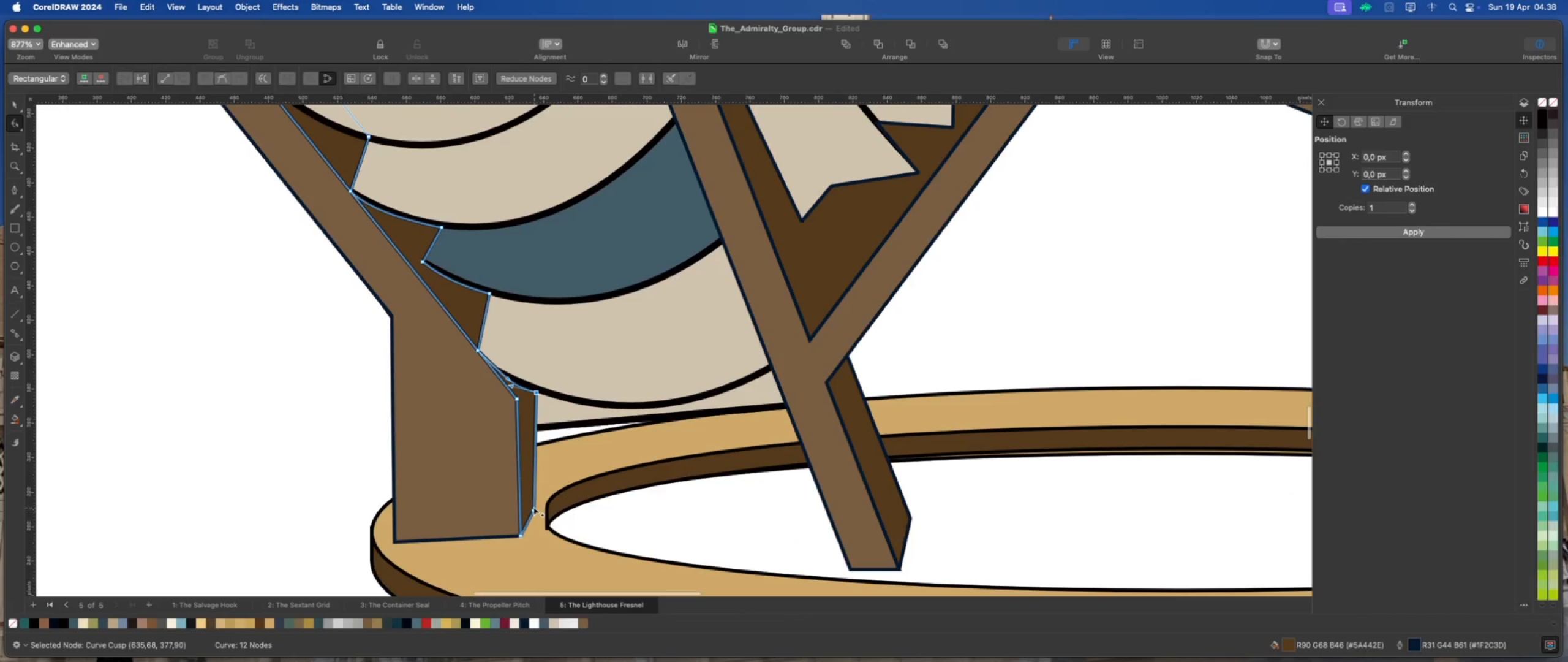 
left_click_drag(start_coordinate=[533, 506], to_coordinate=[537, 497])
 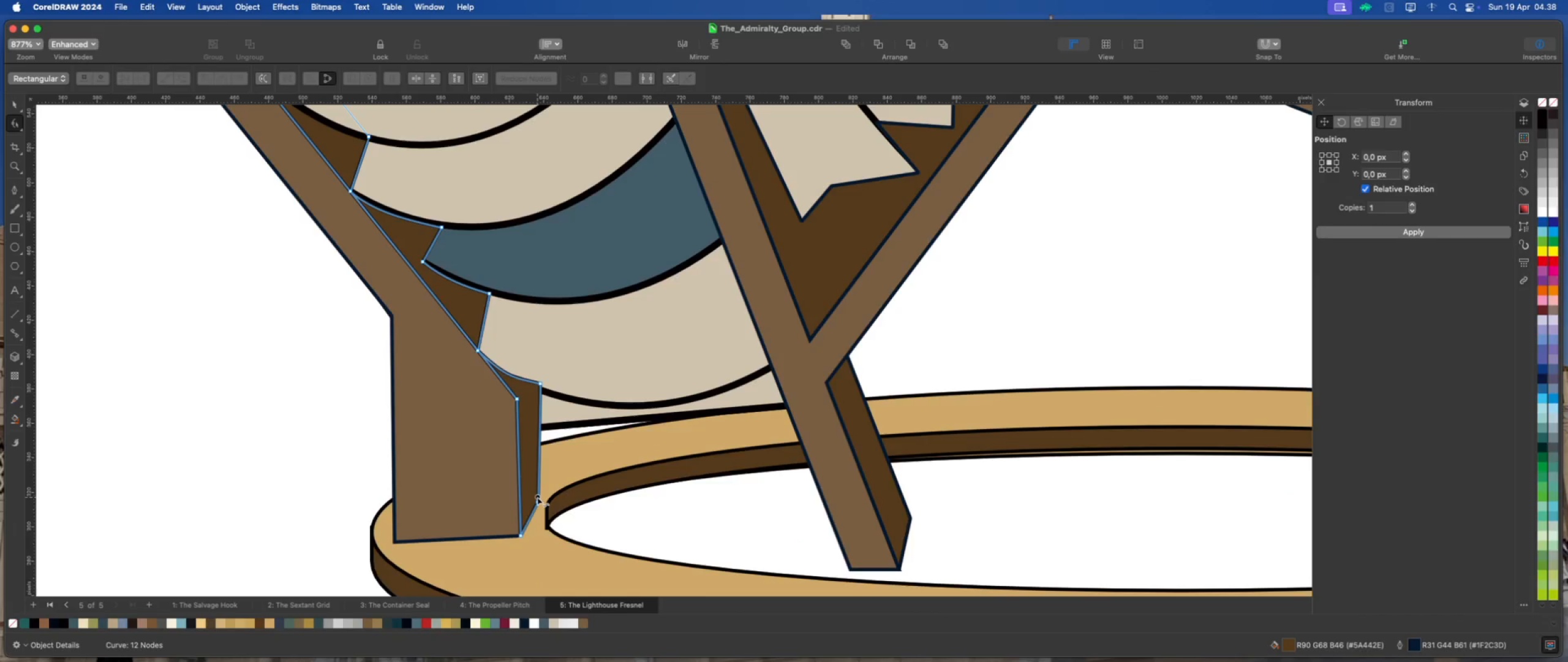 
key(Meta+Z)
 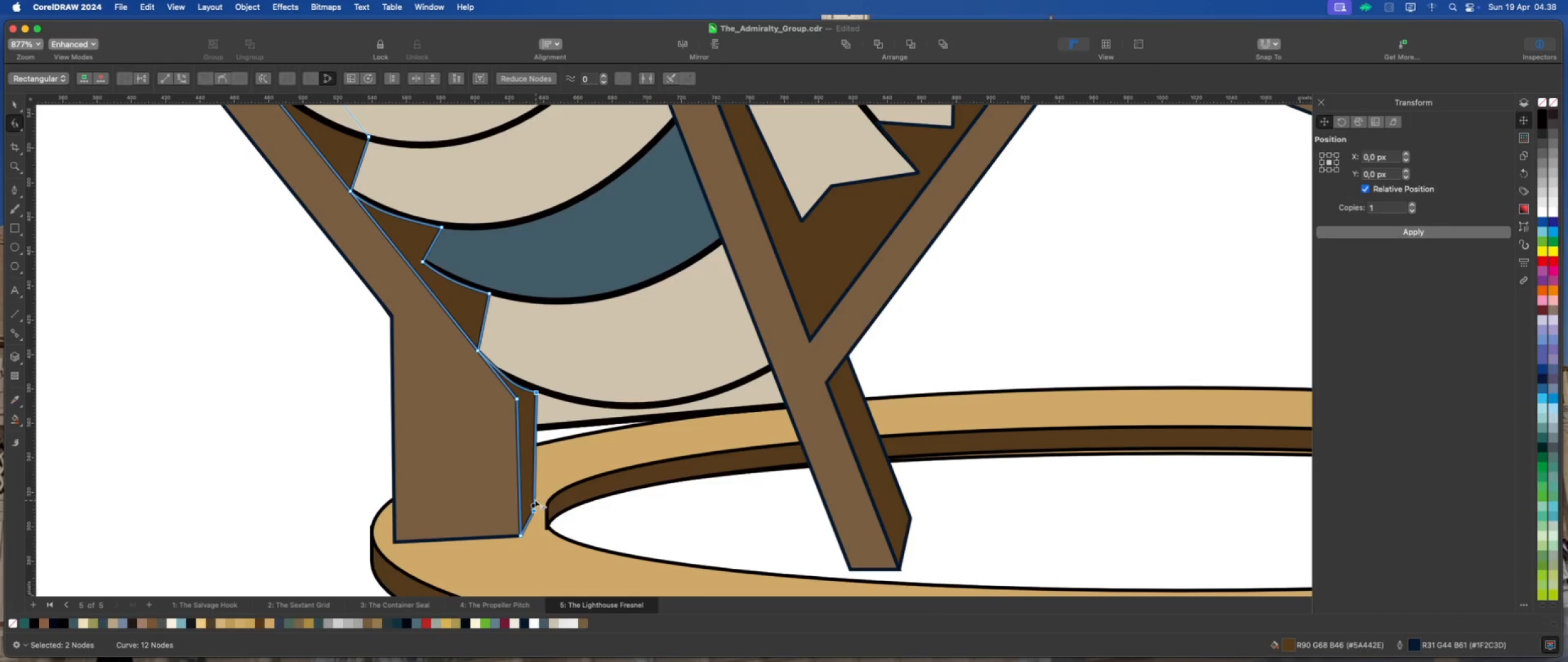 
left_click([530, 495])
 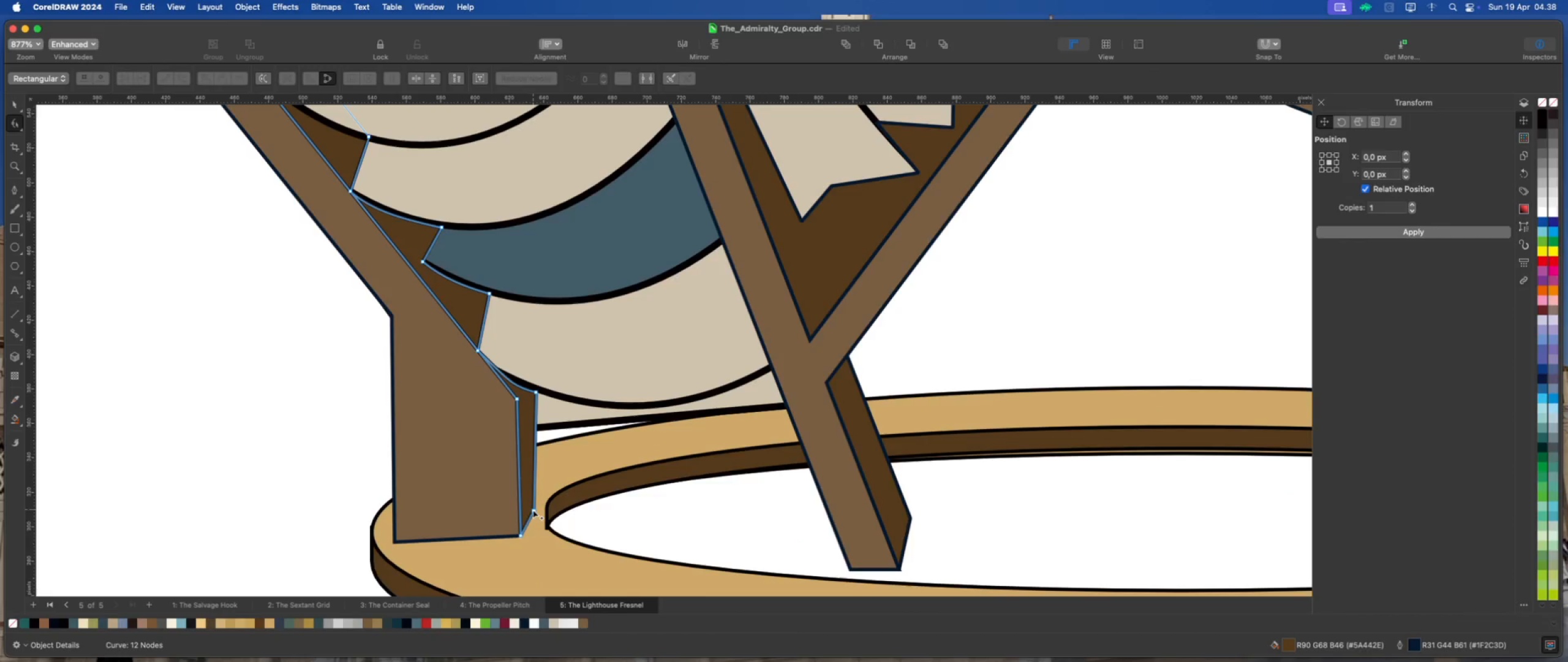 
left_click_drag(start_coordinate=[533, 510], to_coordinate=[537, 504])
 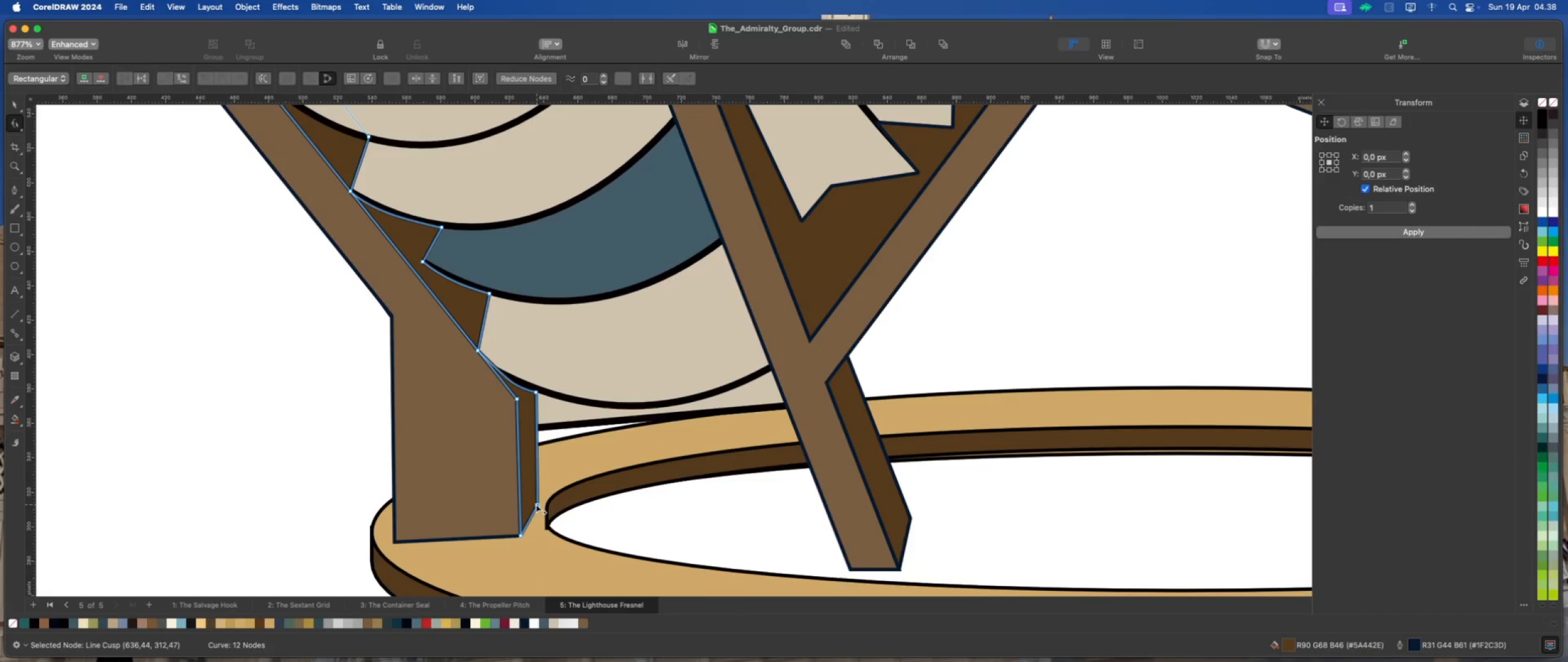 
scroll: coordinate [412, 524], scroll_direction: down, amount: 6.0
 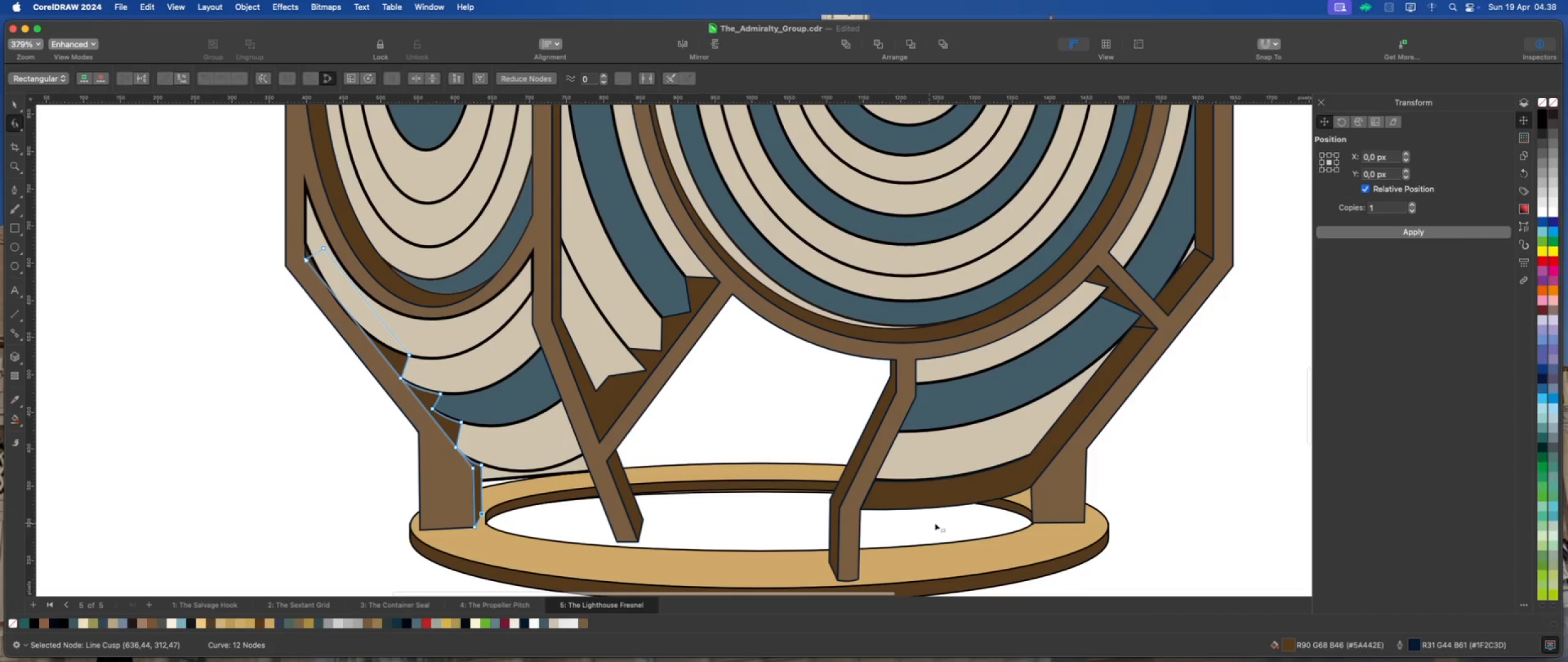 
scroll: coordinate [1035, 518], scroll_direction: up, amount: 4.0
 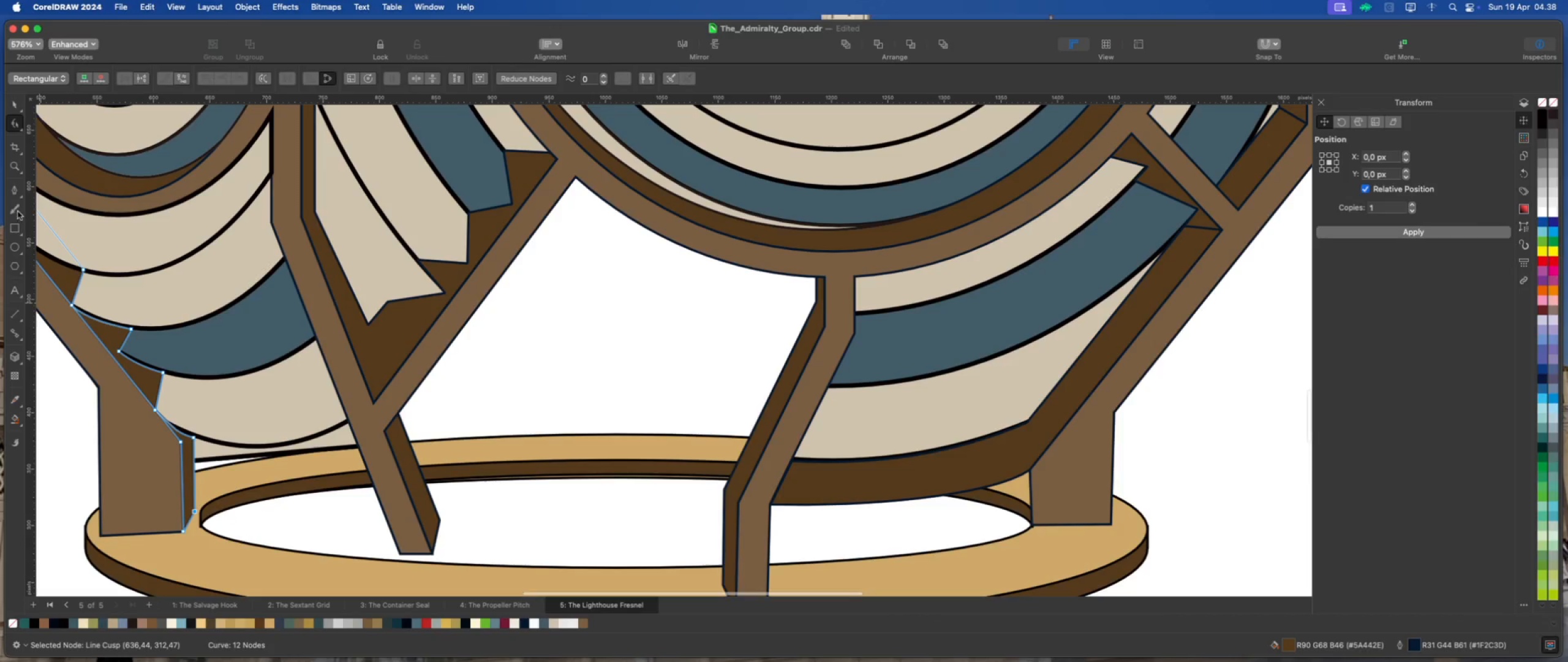 
left_click([15, 193])
 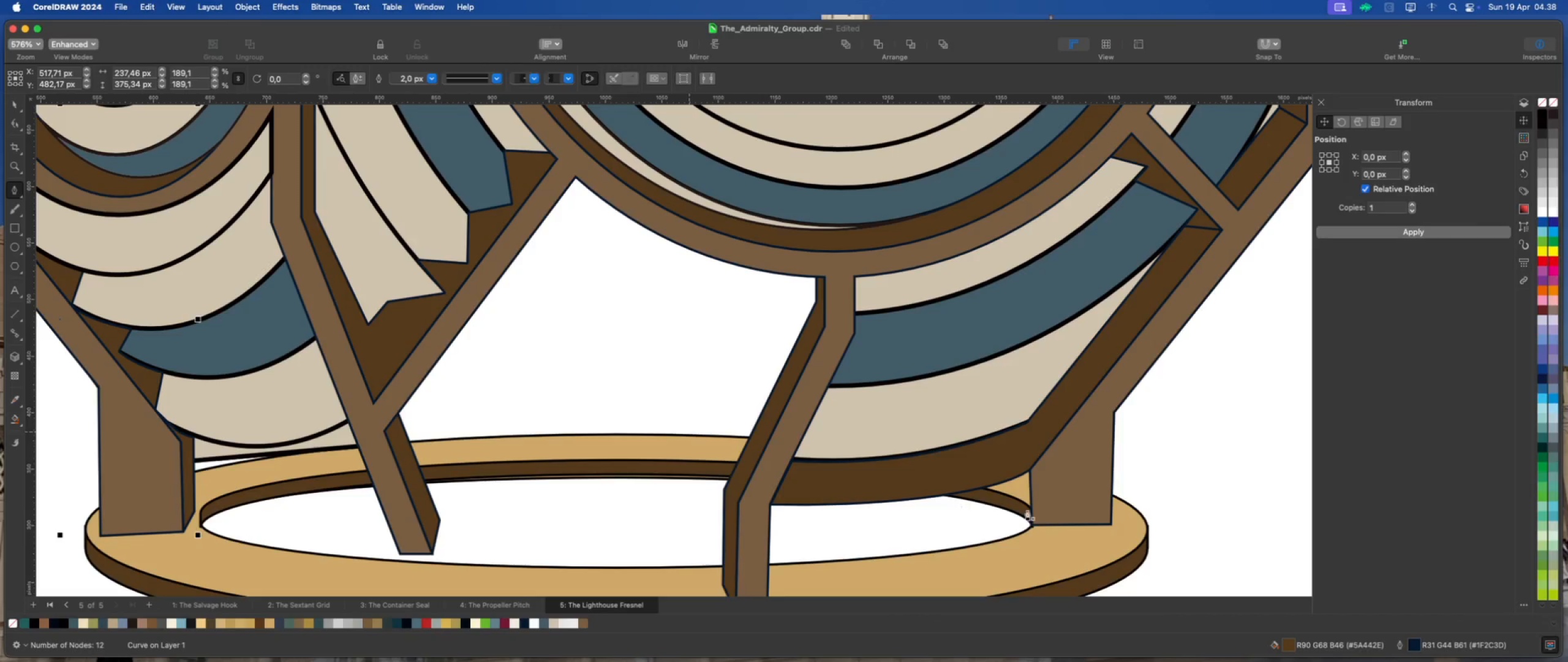 
scroll: coordinate [1041, 512], scroll_direction: up, amount: 1.0
 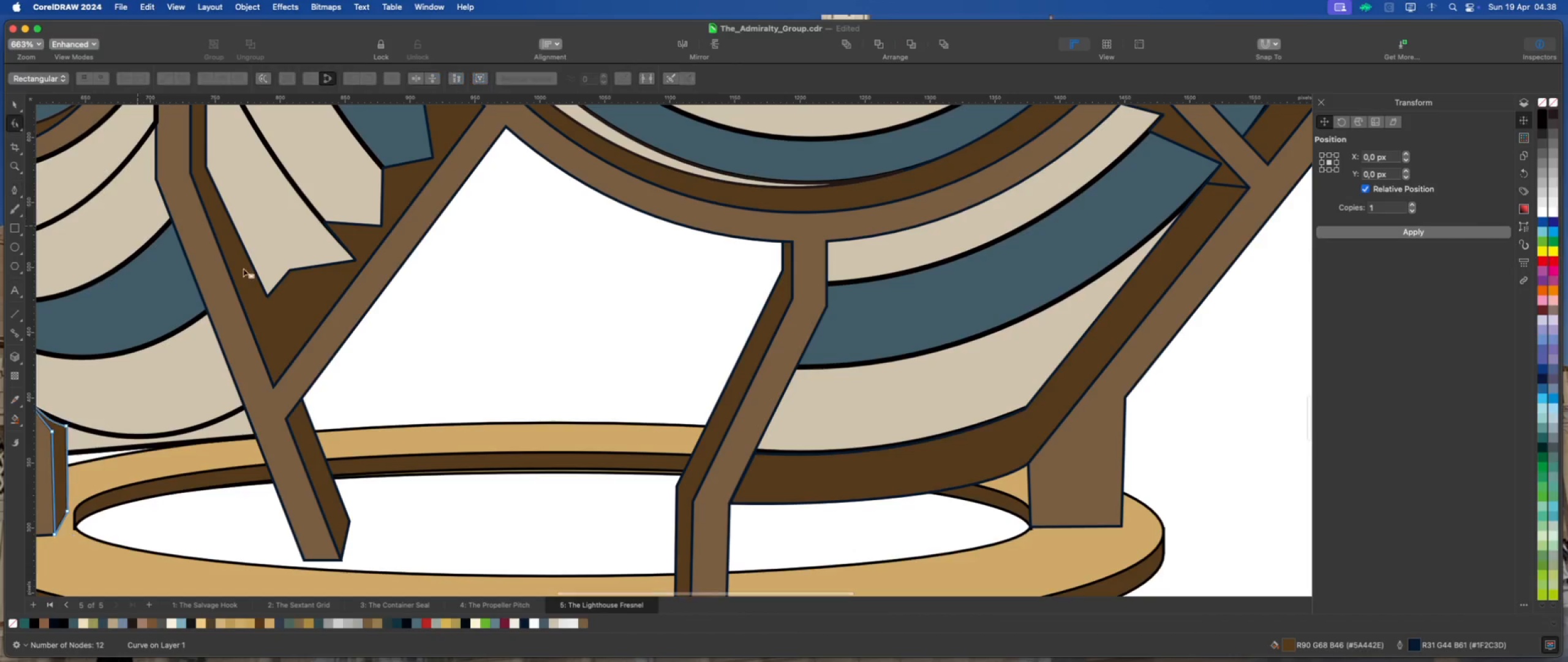 
scroll: coordinate [918, 489], scroll_direction: down, amount: 1.0
 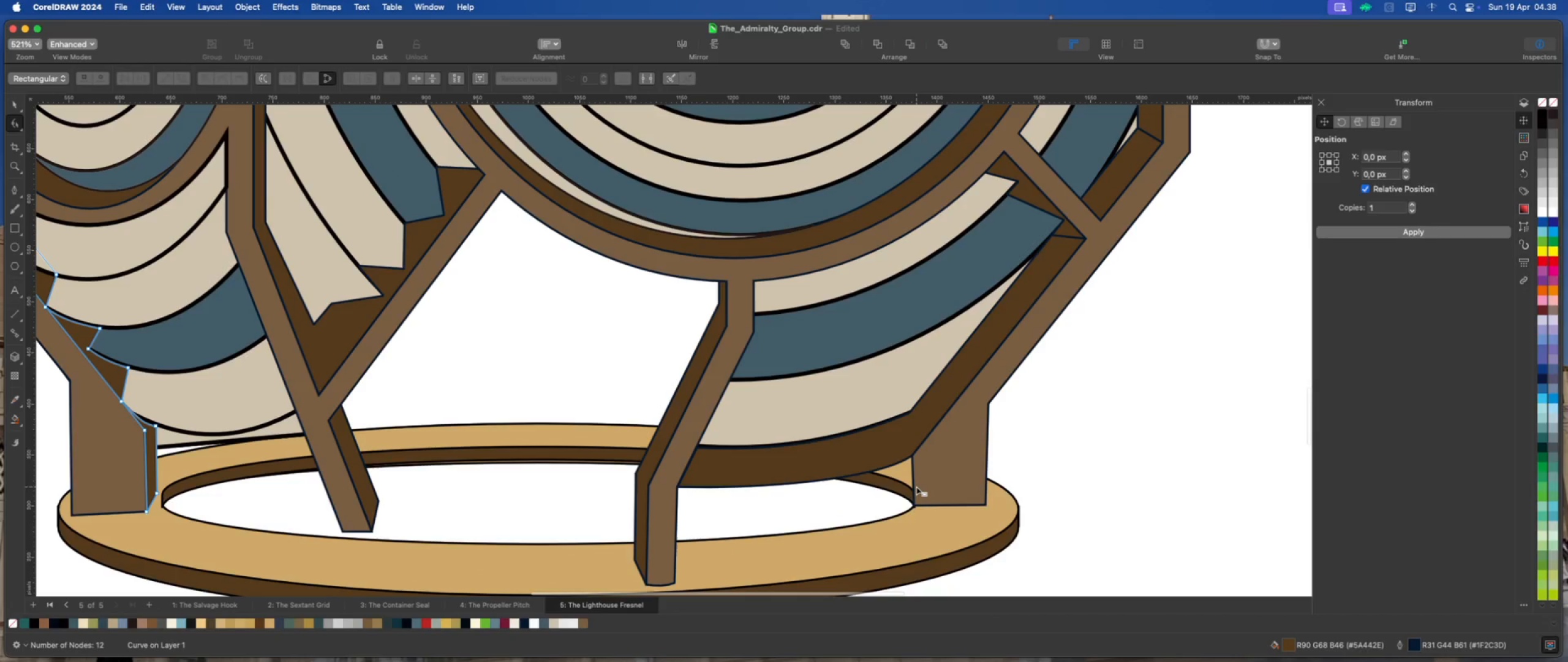 
scroll: coordinate [931, 457], scroll_direction: up, amount: 5.0
 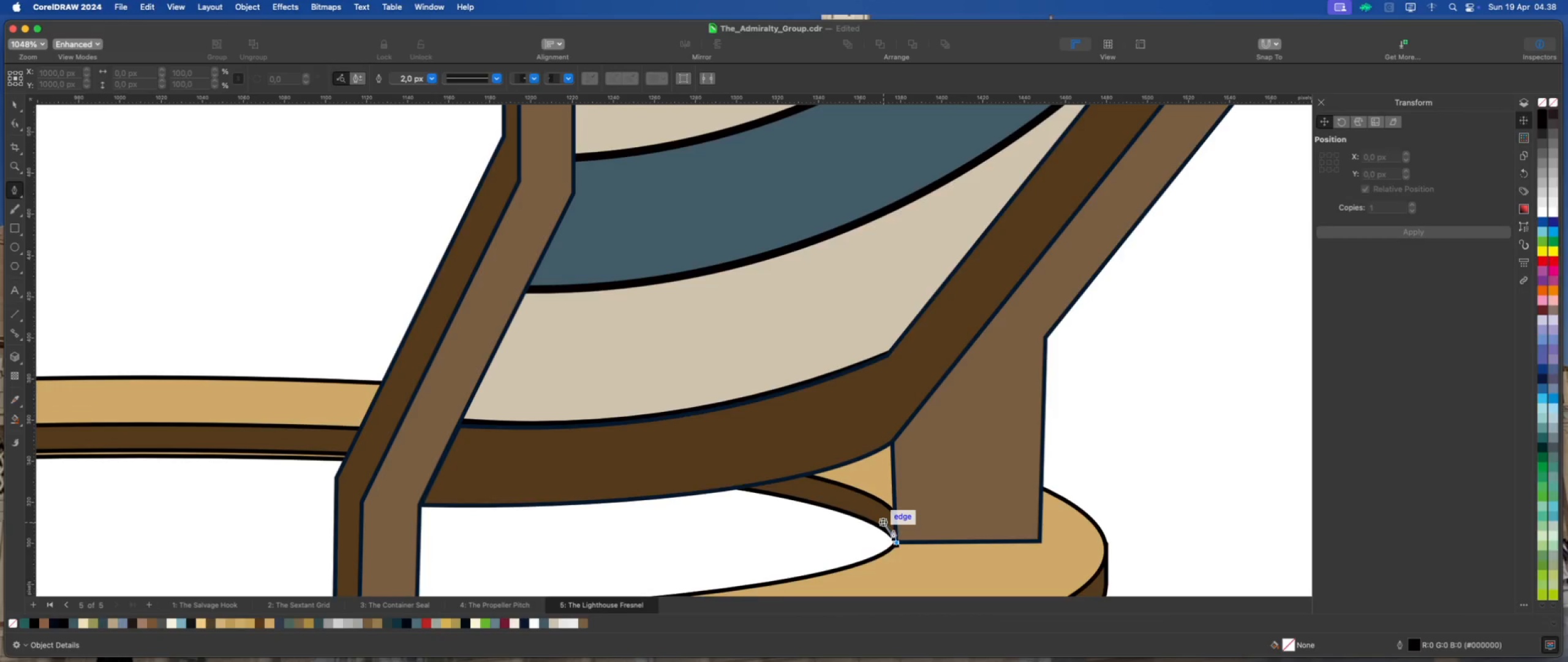 
wait(7.53)
 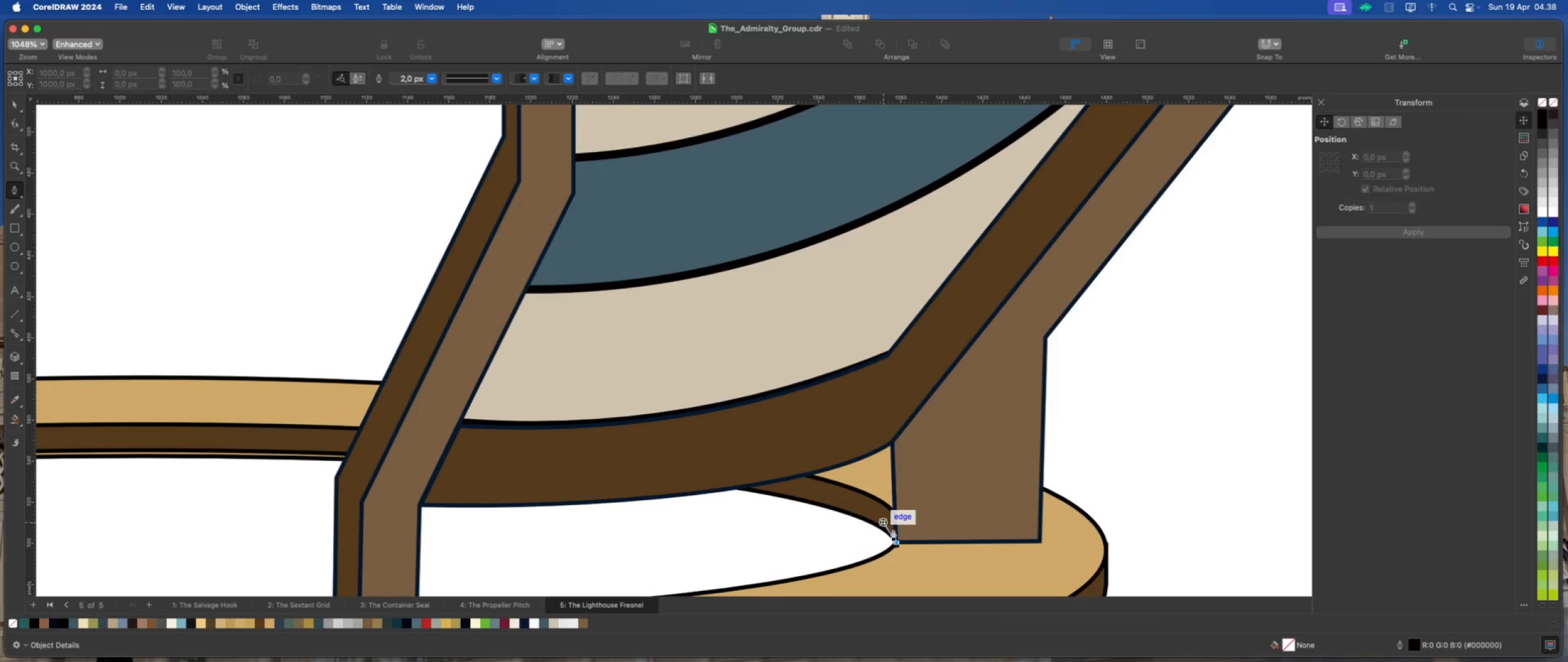 
left_click_drag(start_coordinate=[877, 524], to_coordinate=[864, 520])
 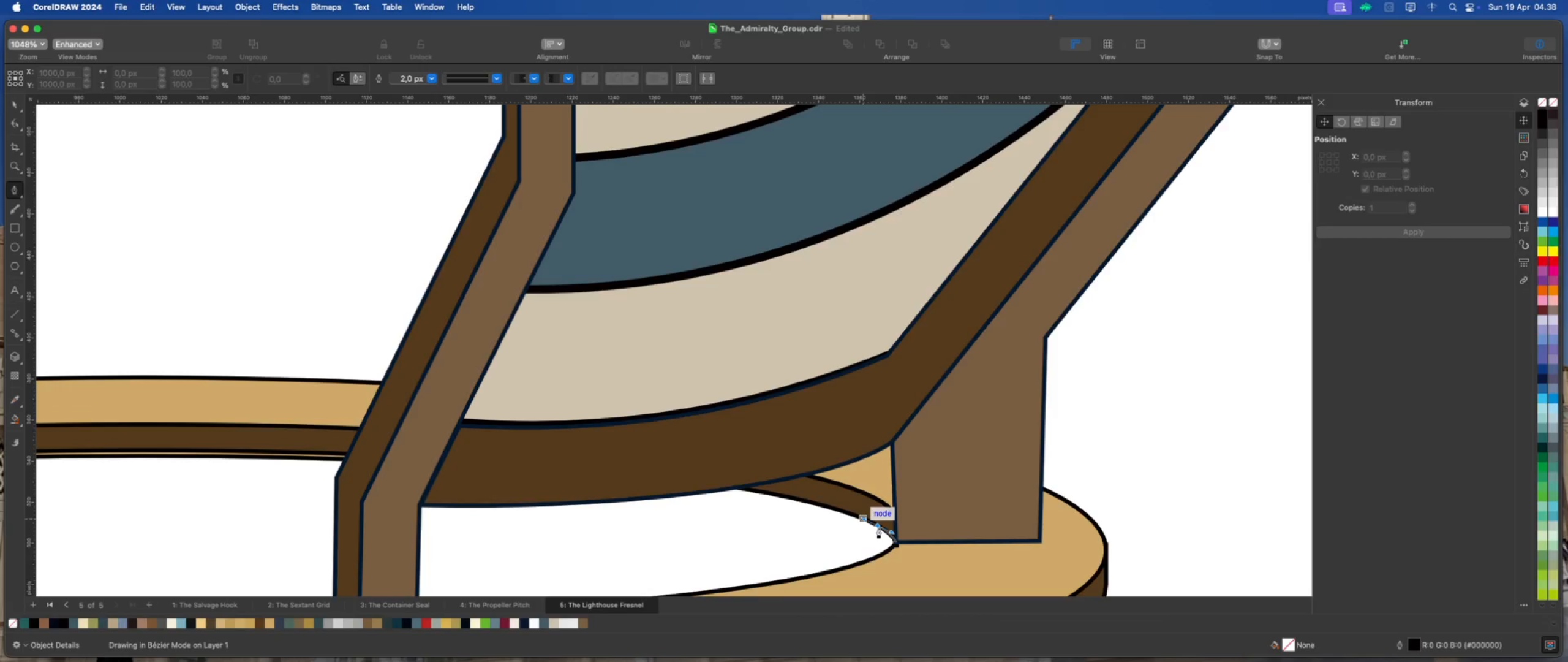 
hold_key(key=CommandLeft, duration=0.9)
left_click([877, 522])
 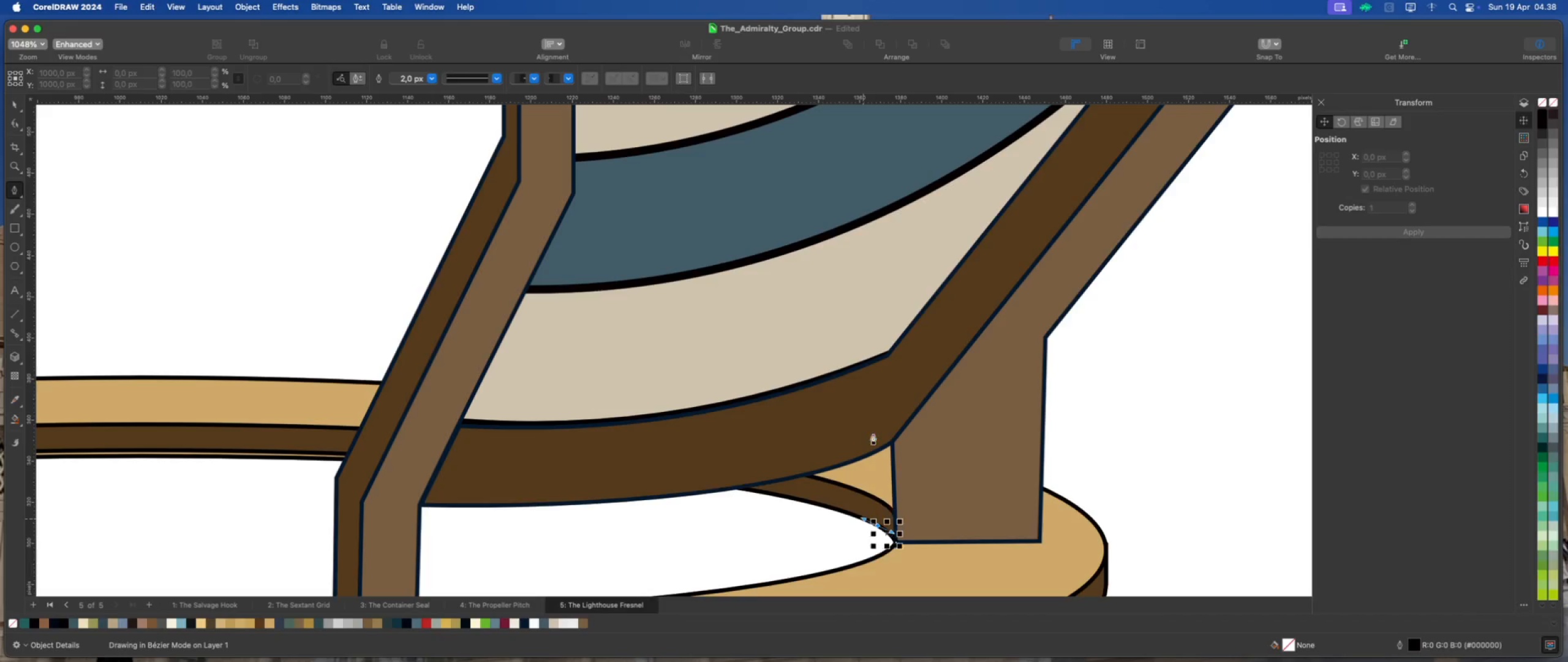 
hold_key(key=CommandLeft, duration=0.42)
 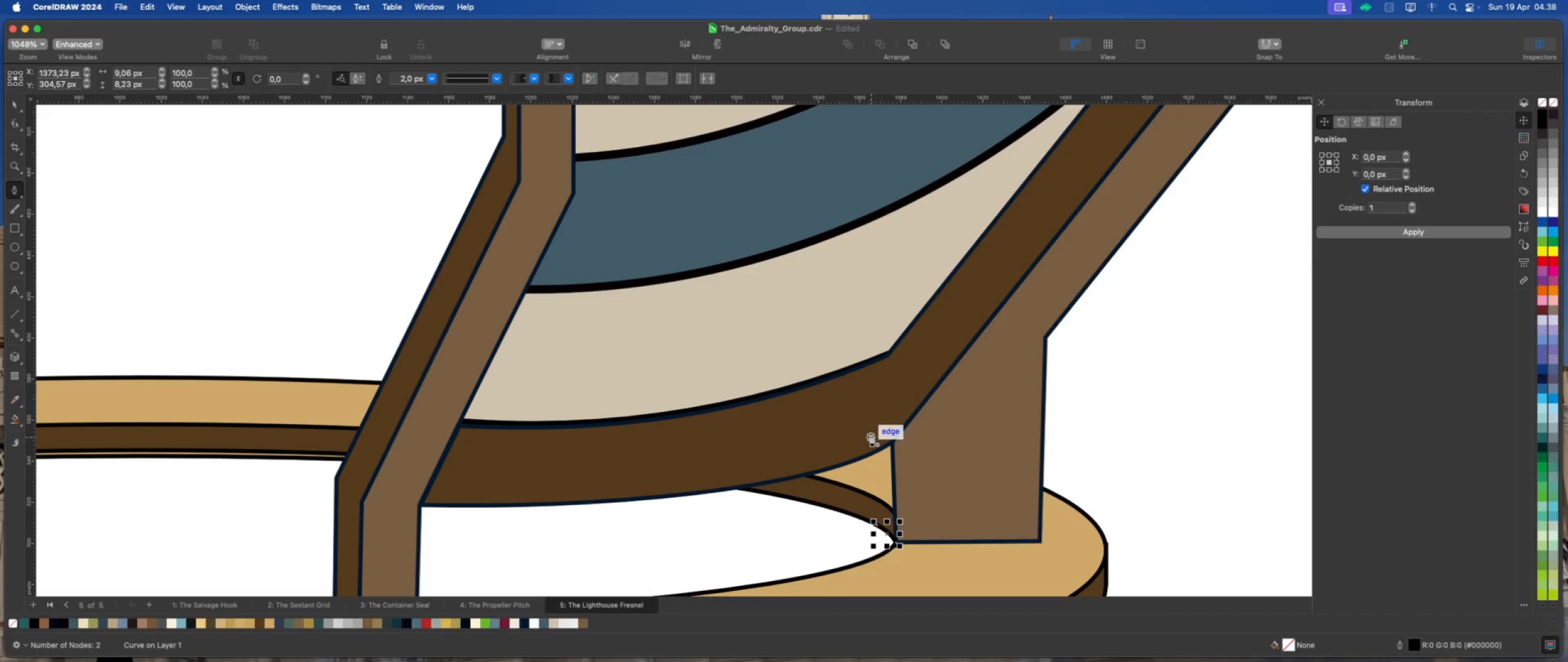 
hold_key(key=ShiftLeft, duration=0.74)
 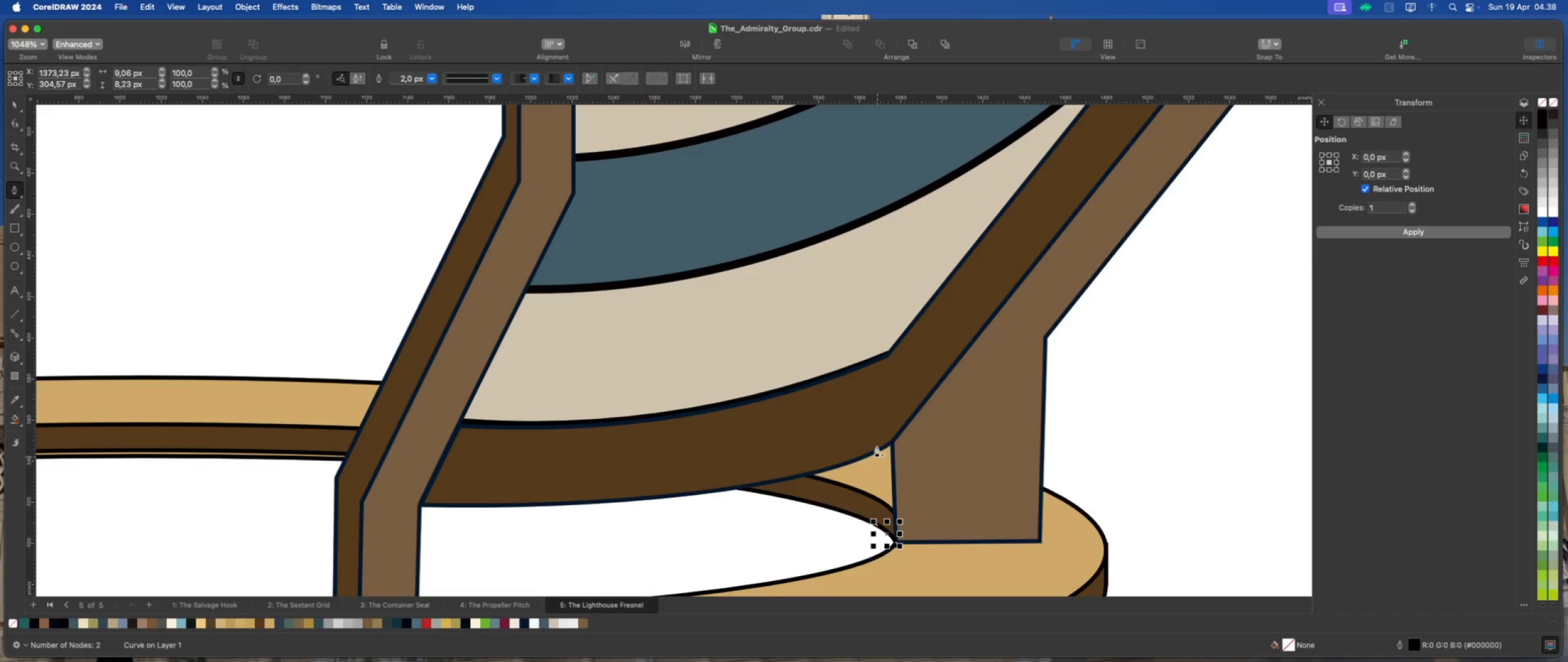 
hold_key(key=ShiftLeft, duration=1.35)
left_click([873, 436])
 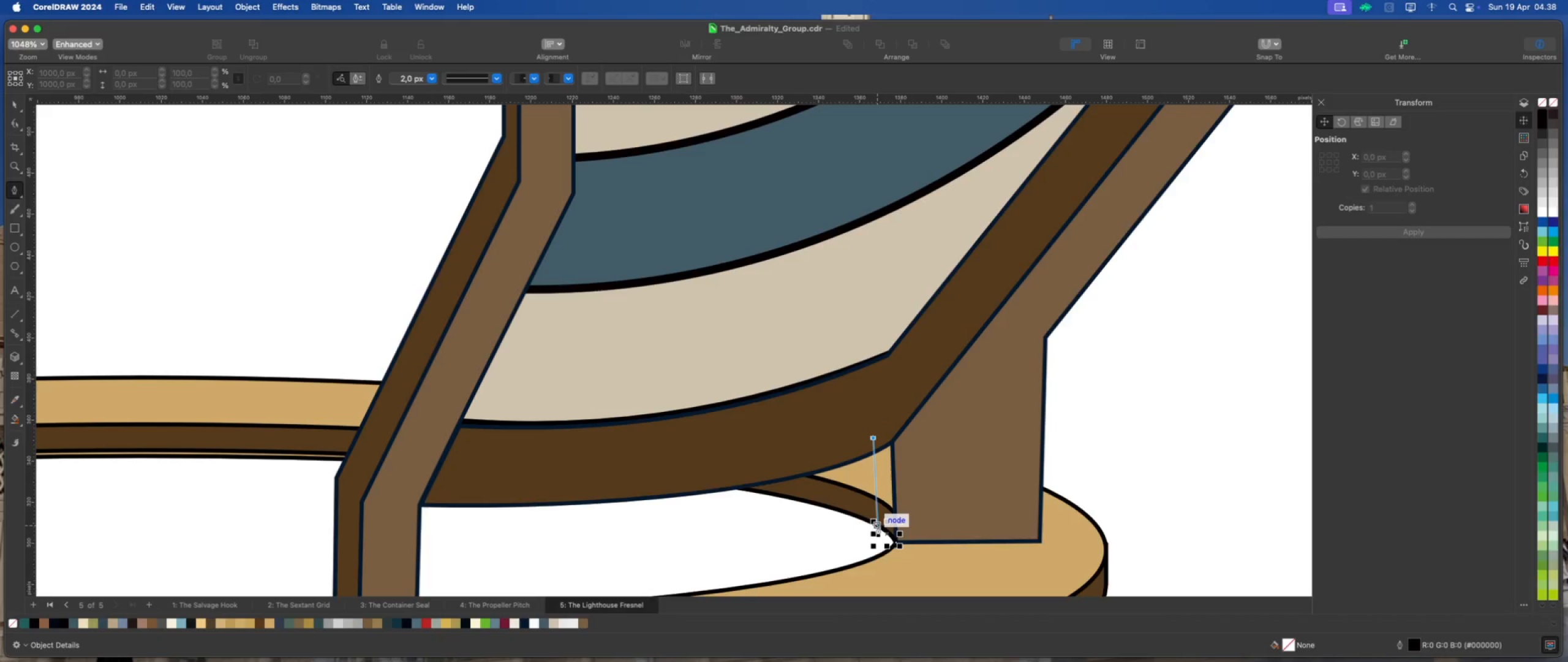 
left_click([876, 525])
 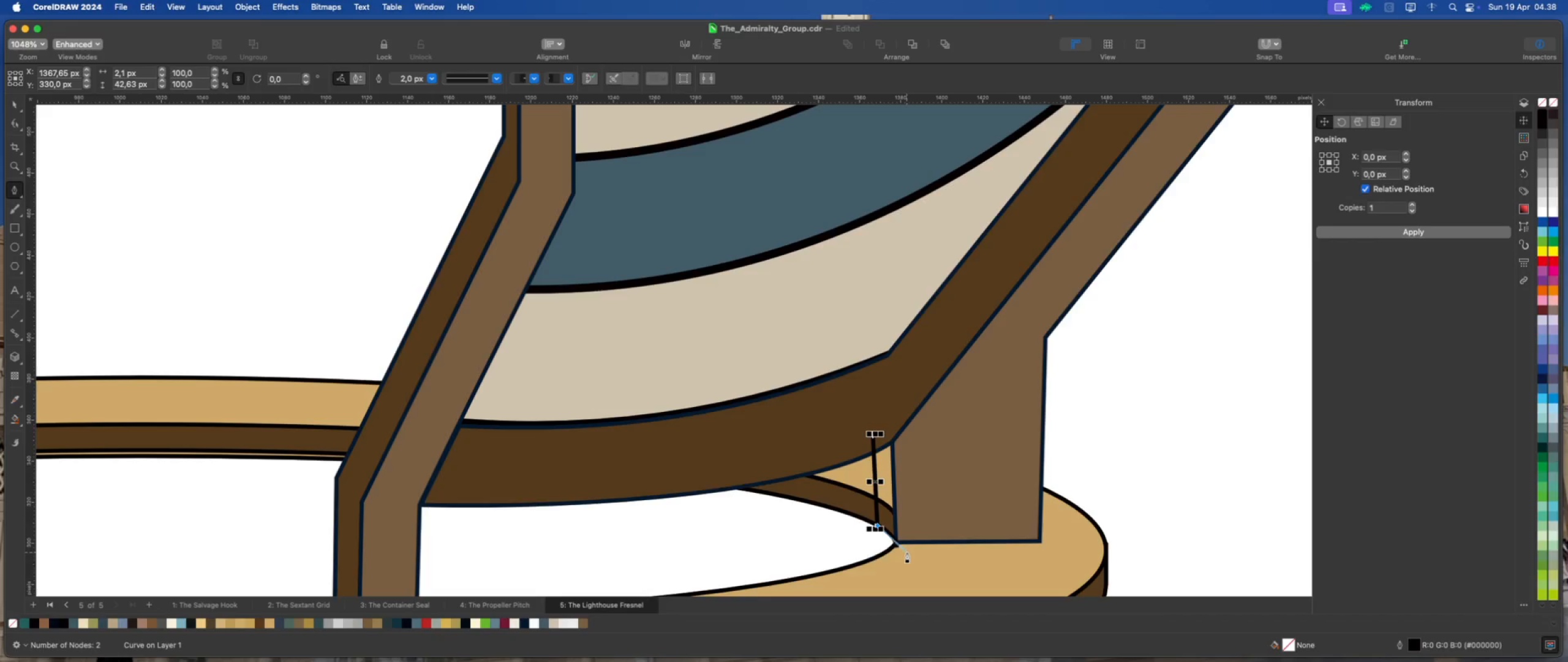 
key(Fn)
 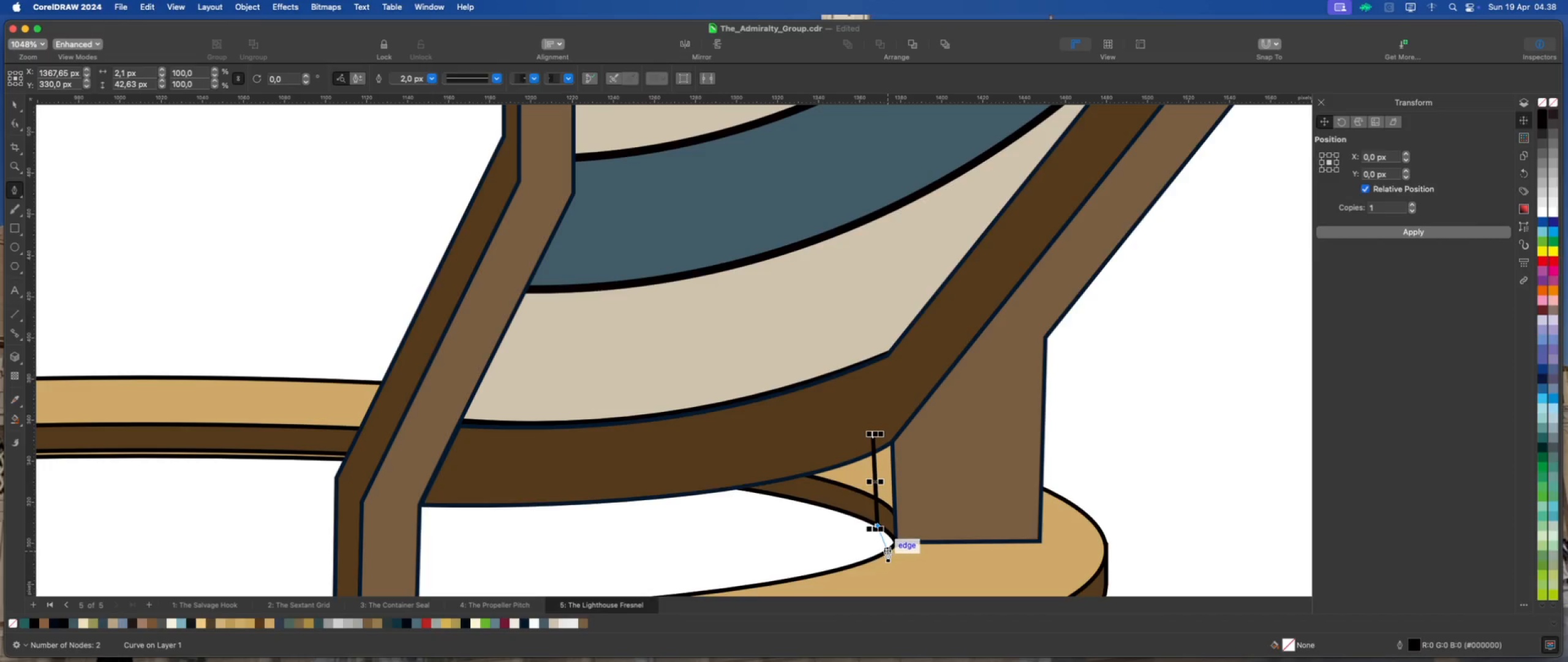 
key(Meta+Z)
 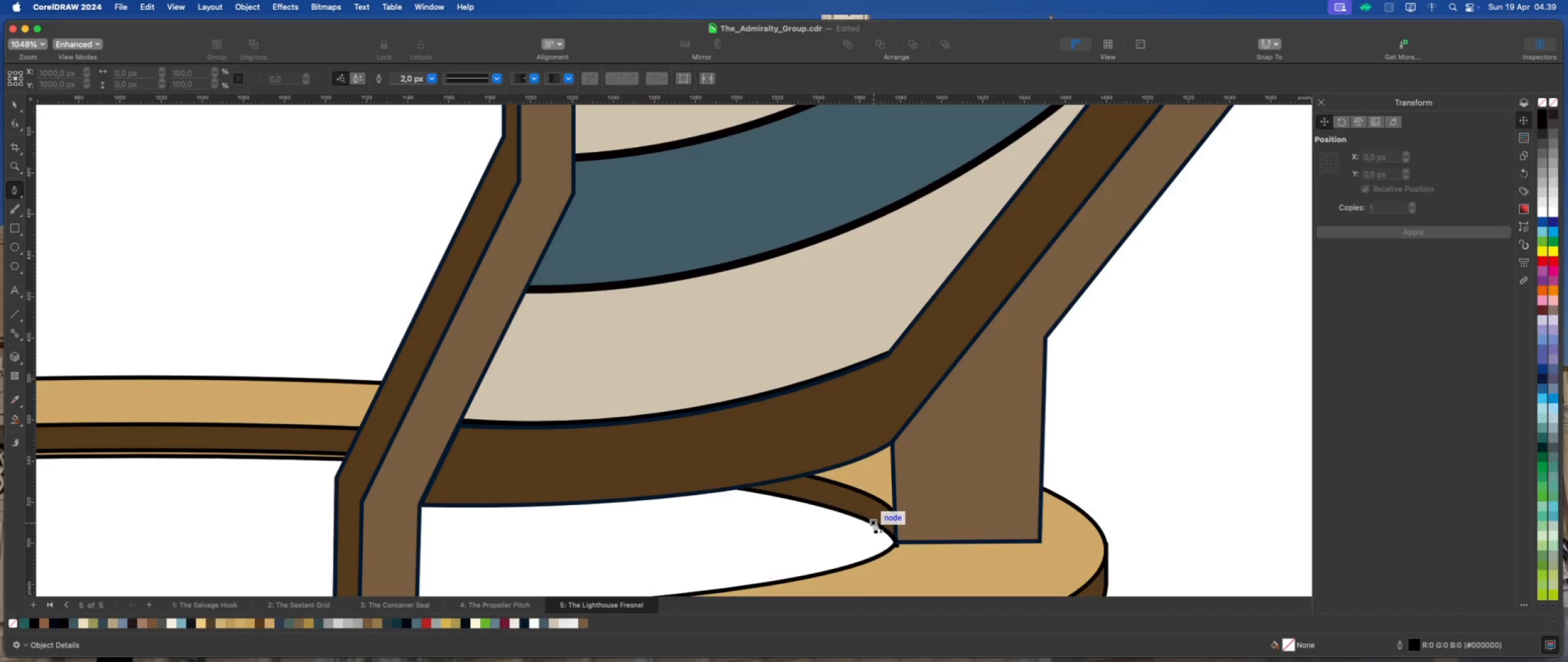 
left_click([872, 522])
 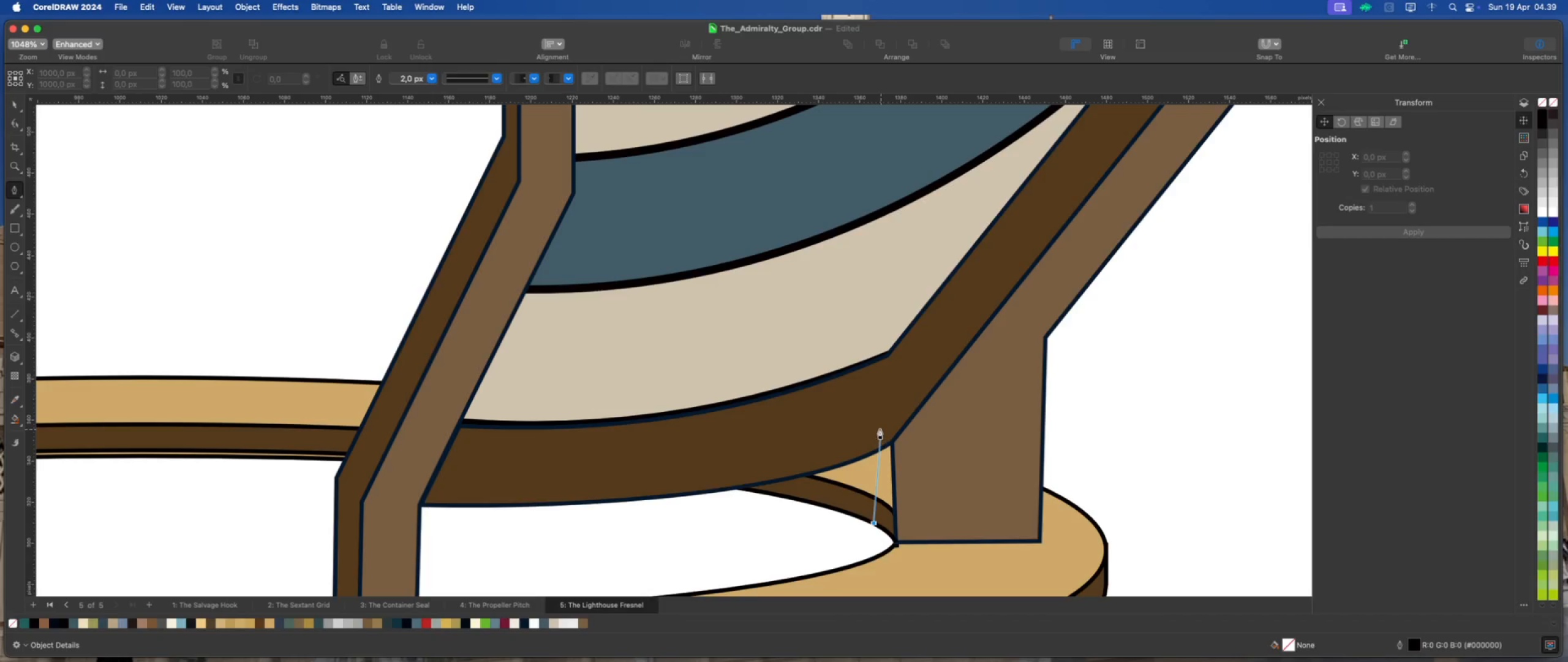 
hold_key(key=ShiftLeft, duration=1.47)
left_click([872, 430])
 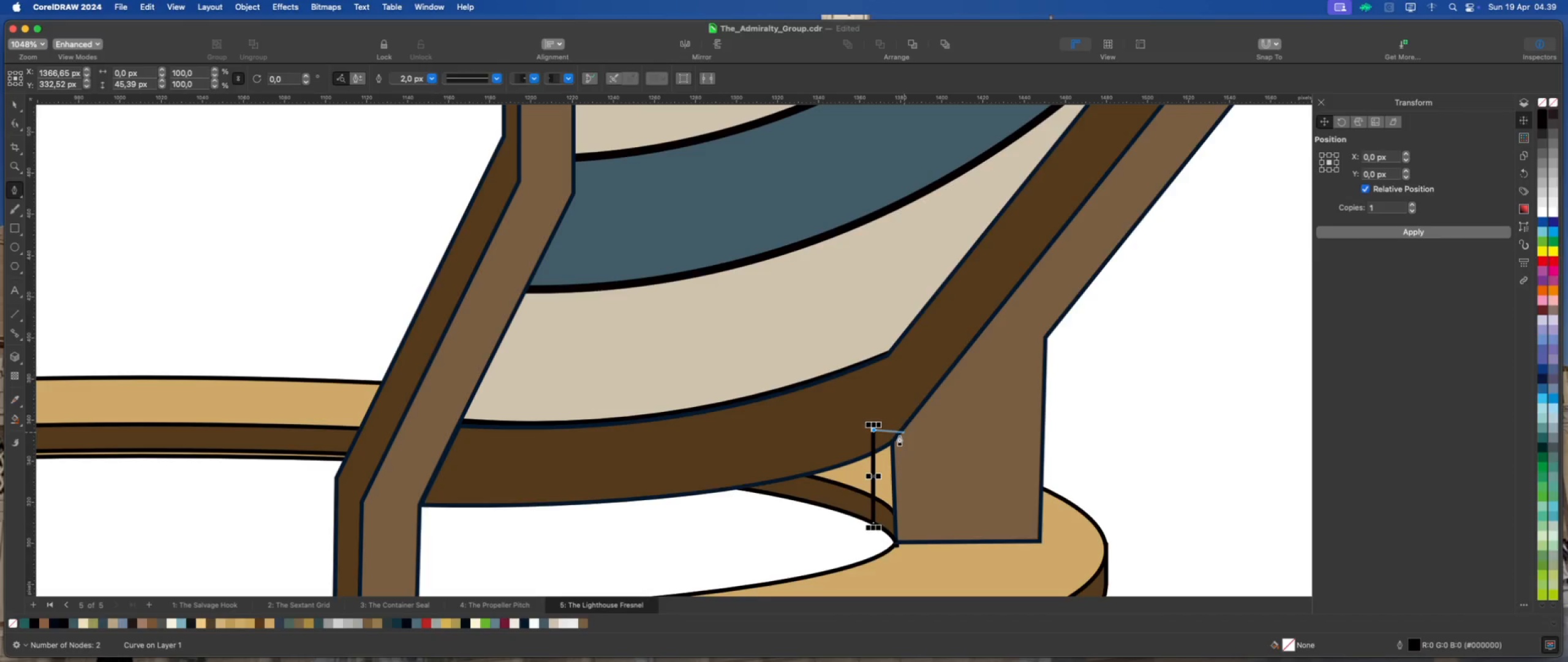 
left_click([893, 444])
 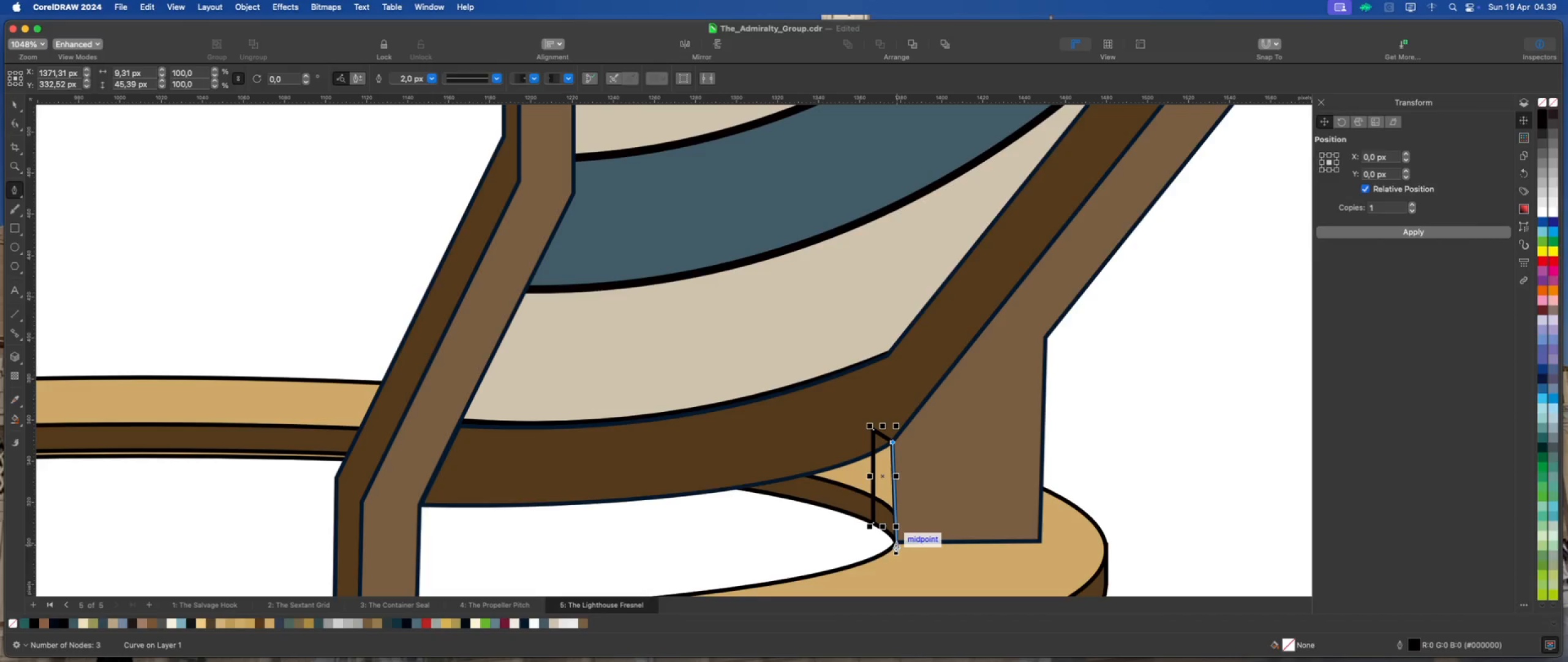 
left_click([895, 543])
 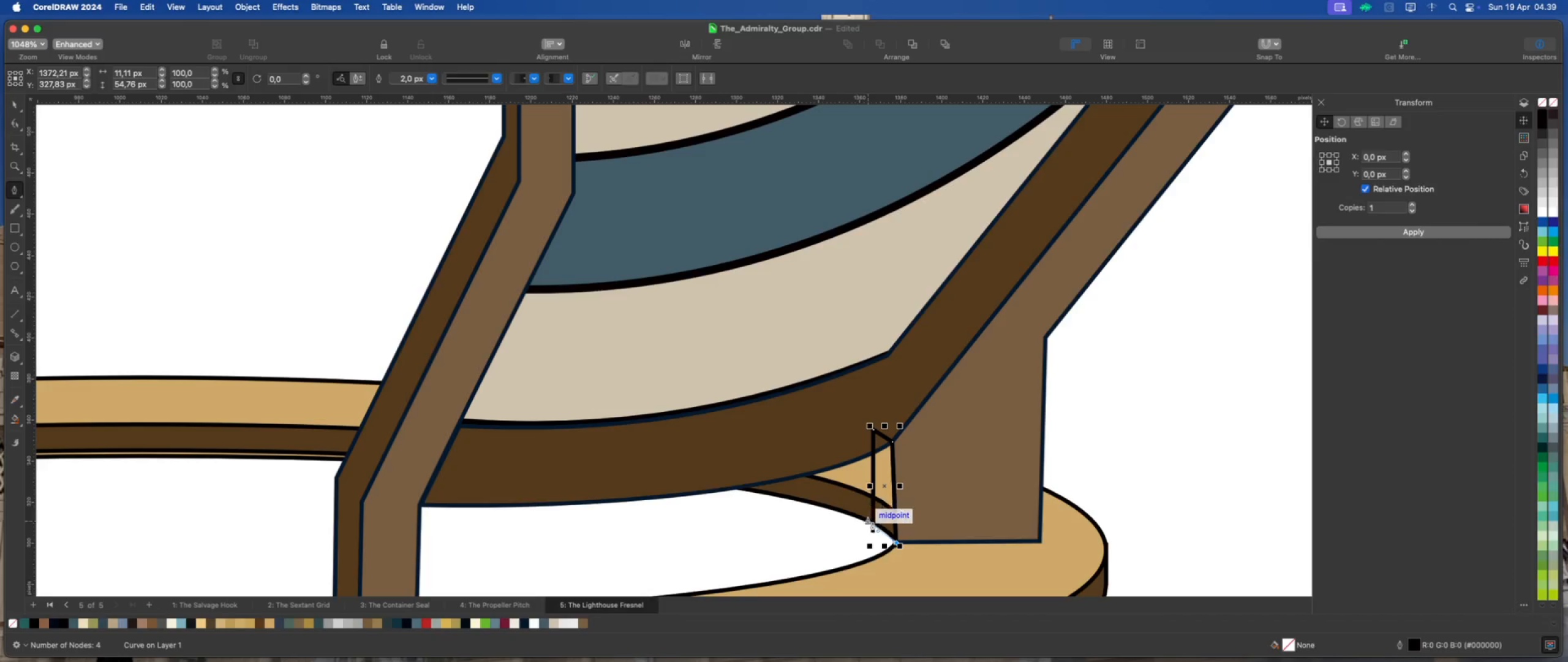 
left_click_drag(start_coordinate=[872, 522], to_coordinate=[886, 521])
 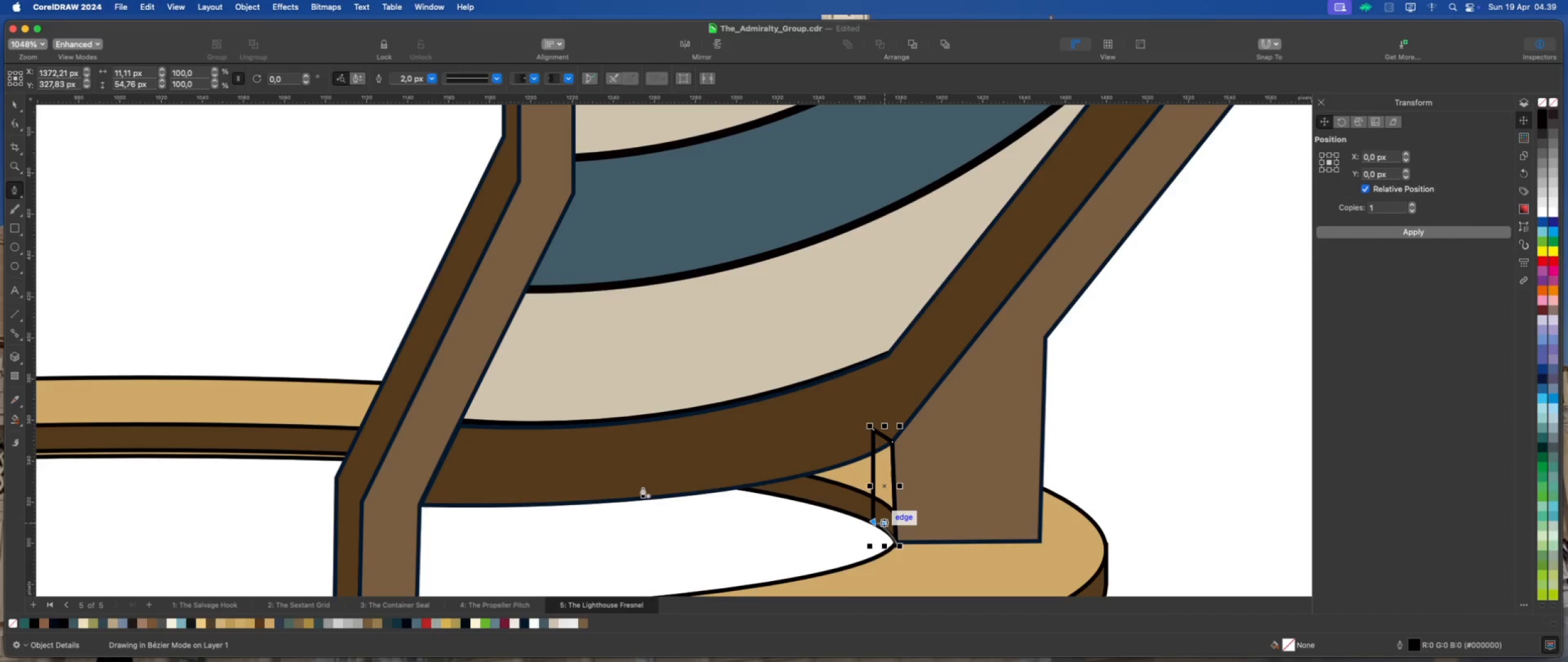 
key(Escape)
 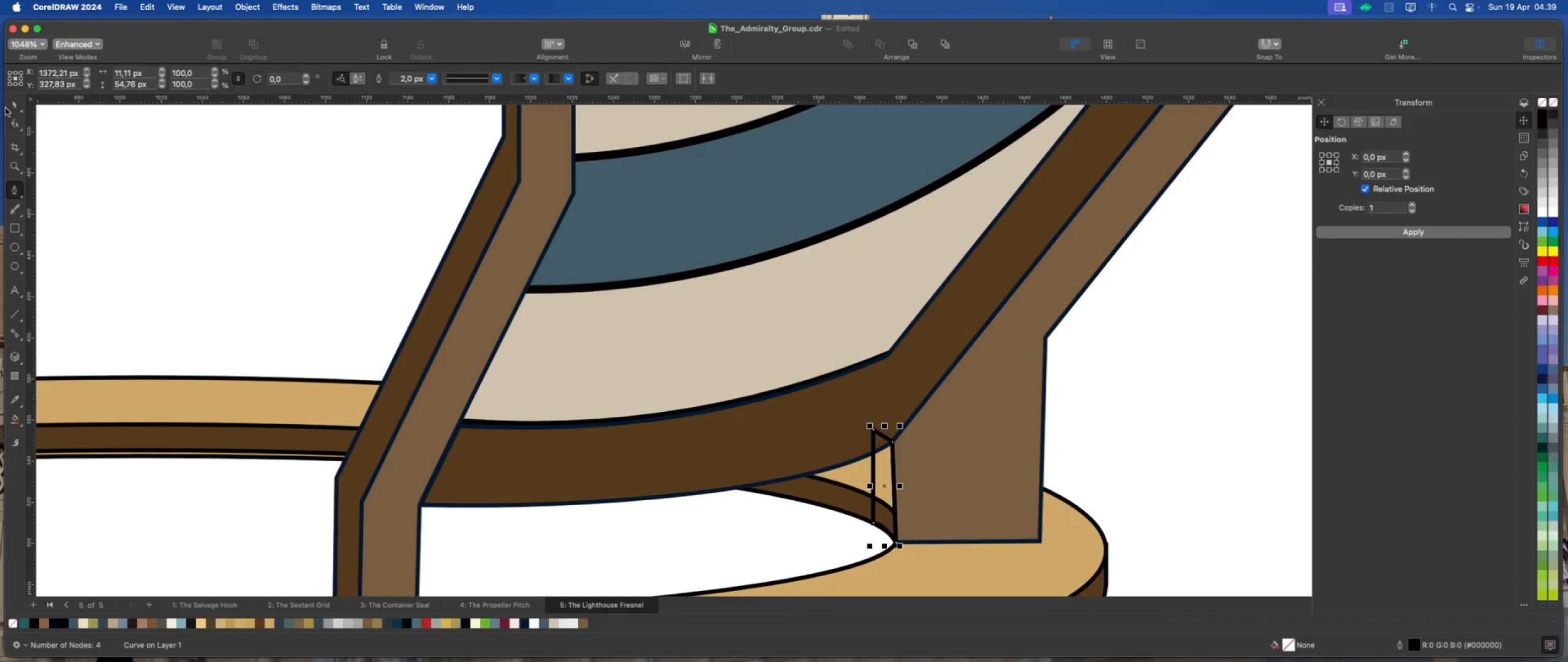 
left_click([12, 104])
 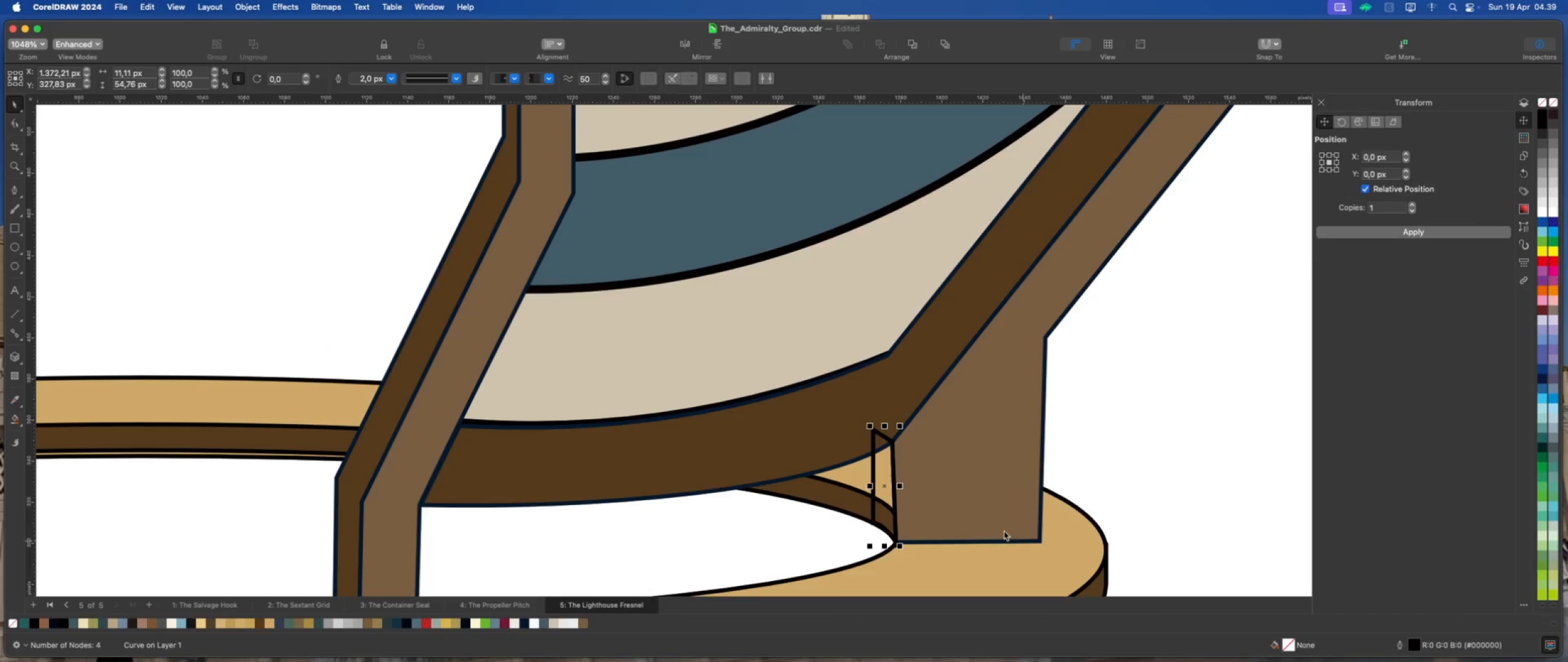 
left_click([797, 514])
 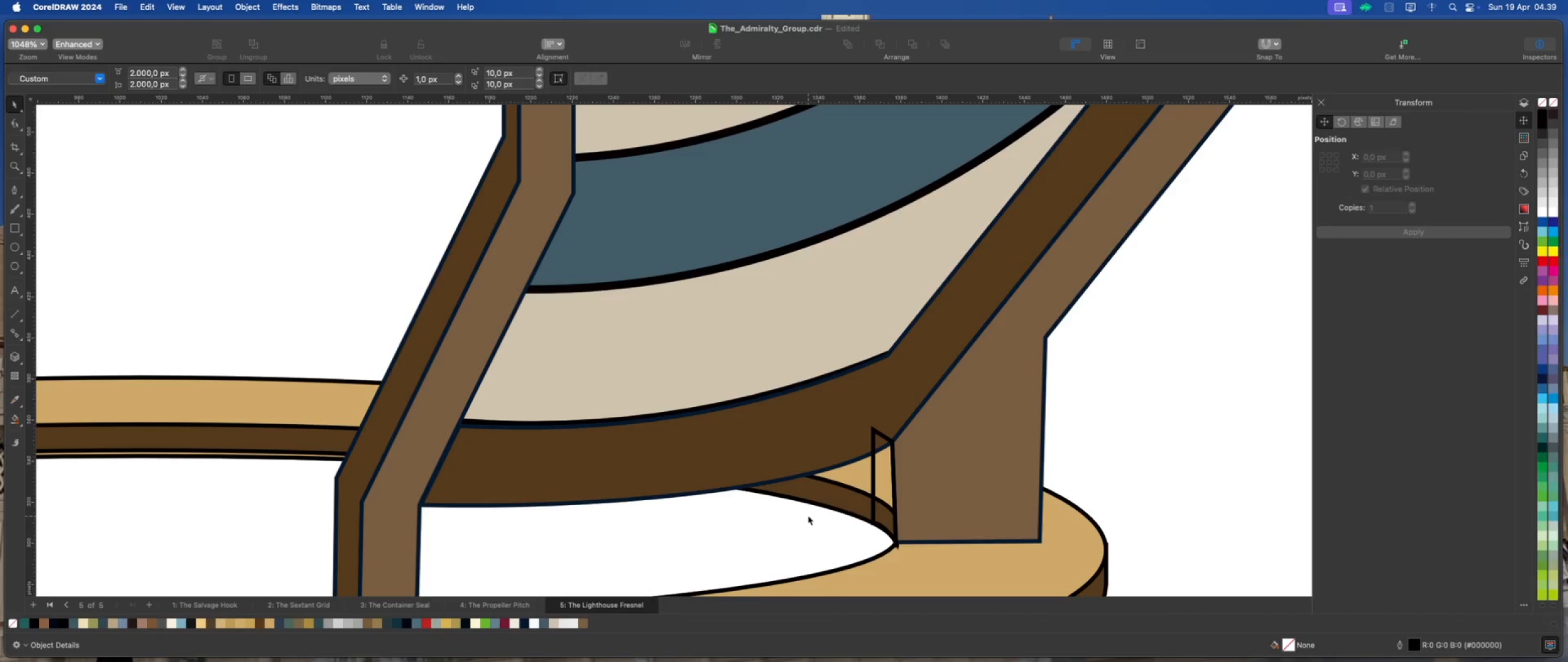 
left_click_drag(start_coordinate=[807, 513], to_coordinate=[940, 557])
 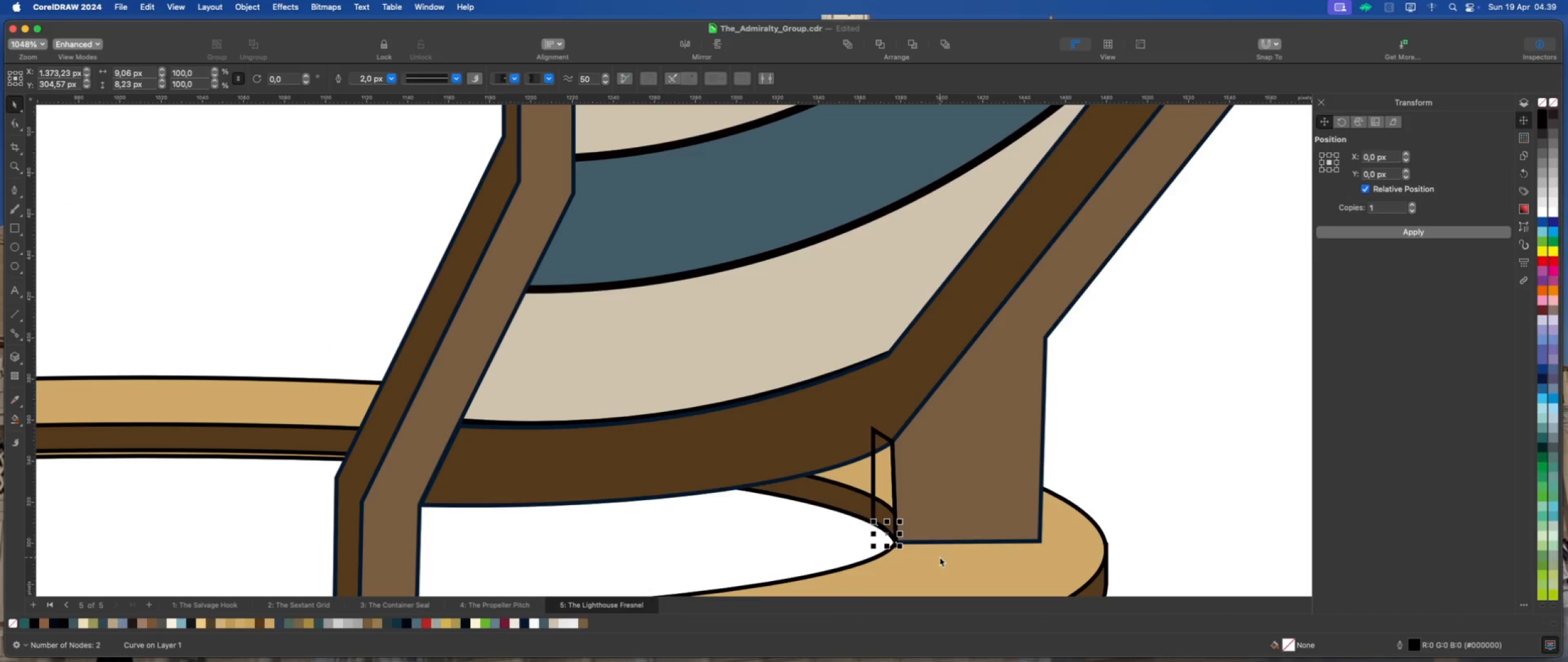 
key(Delete)
 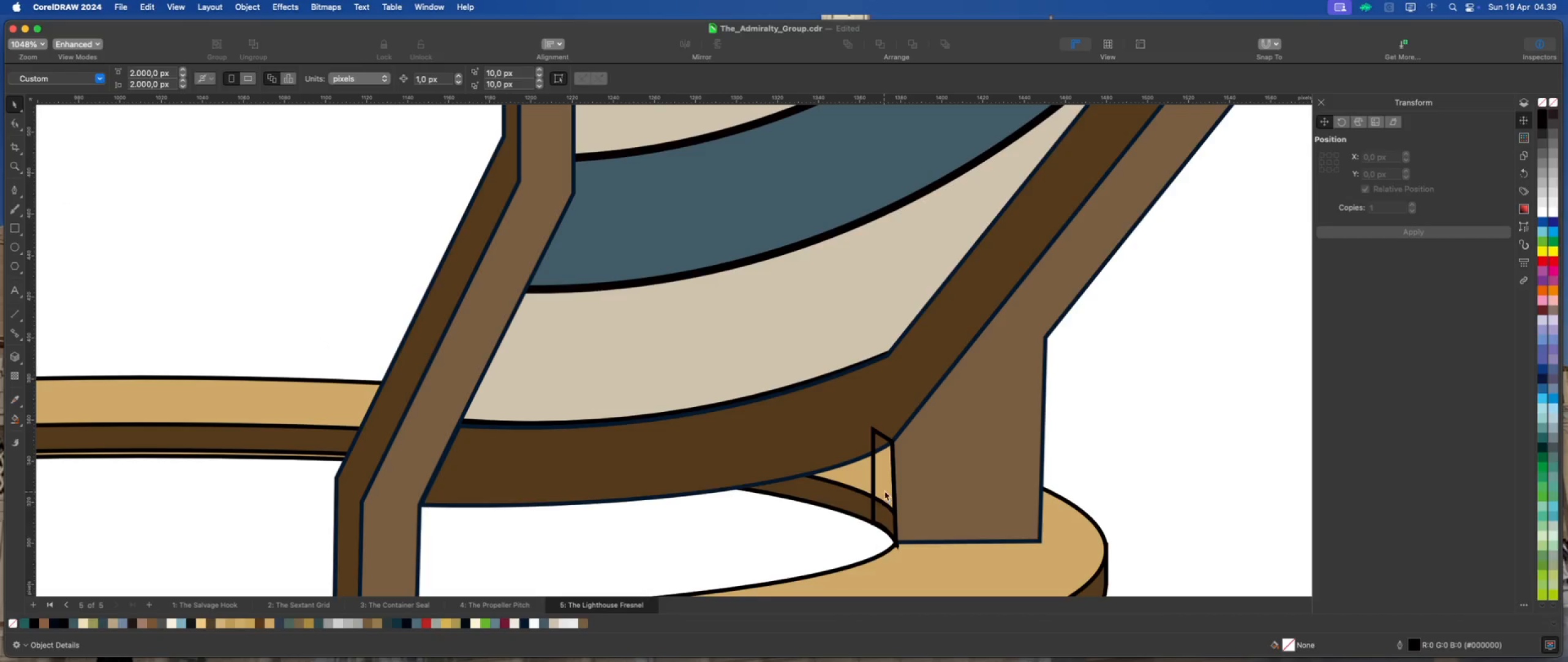 
left_click([884, 487])
 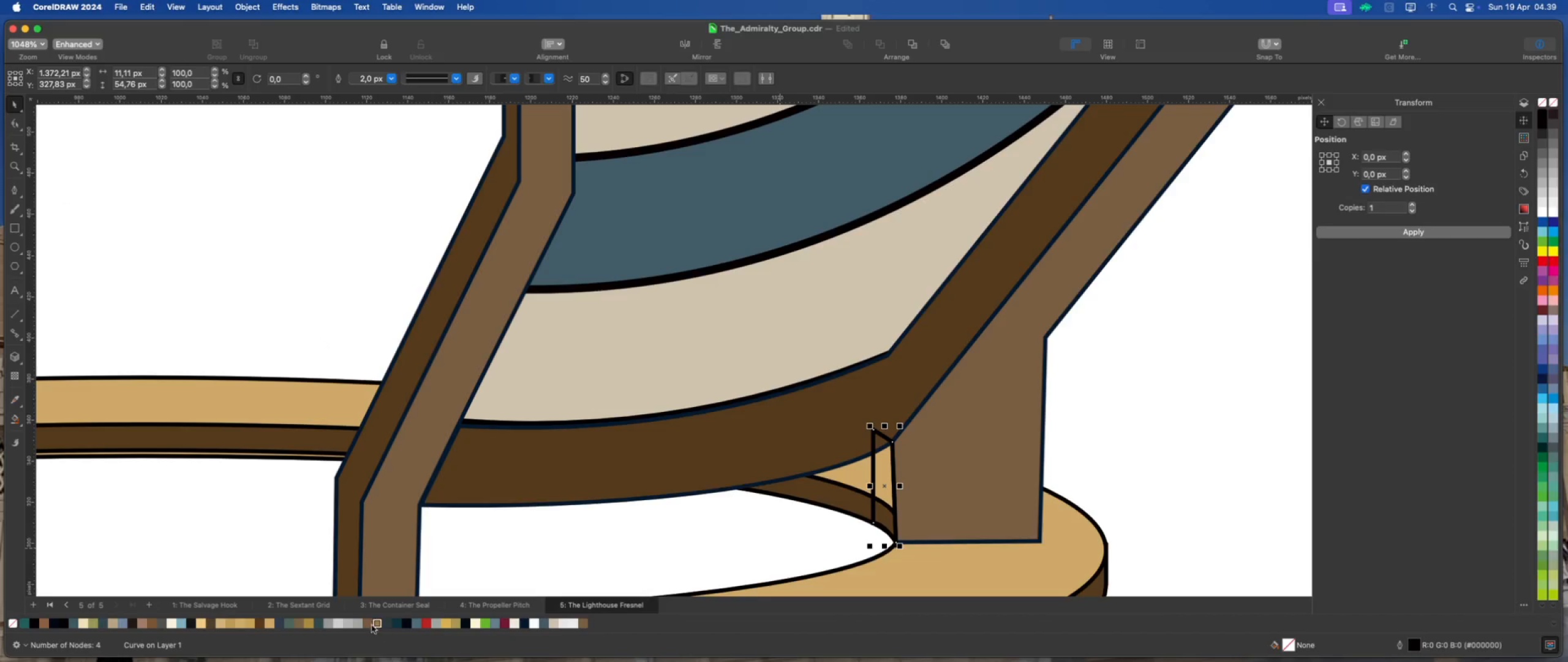 
left_click([261, 622])
 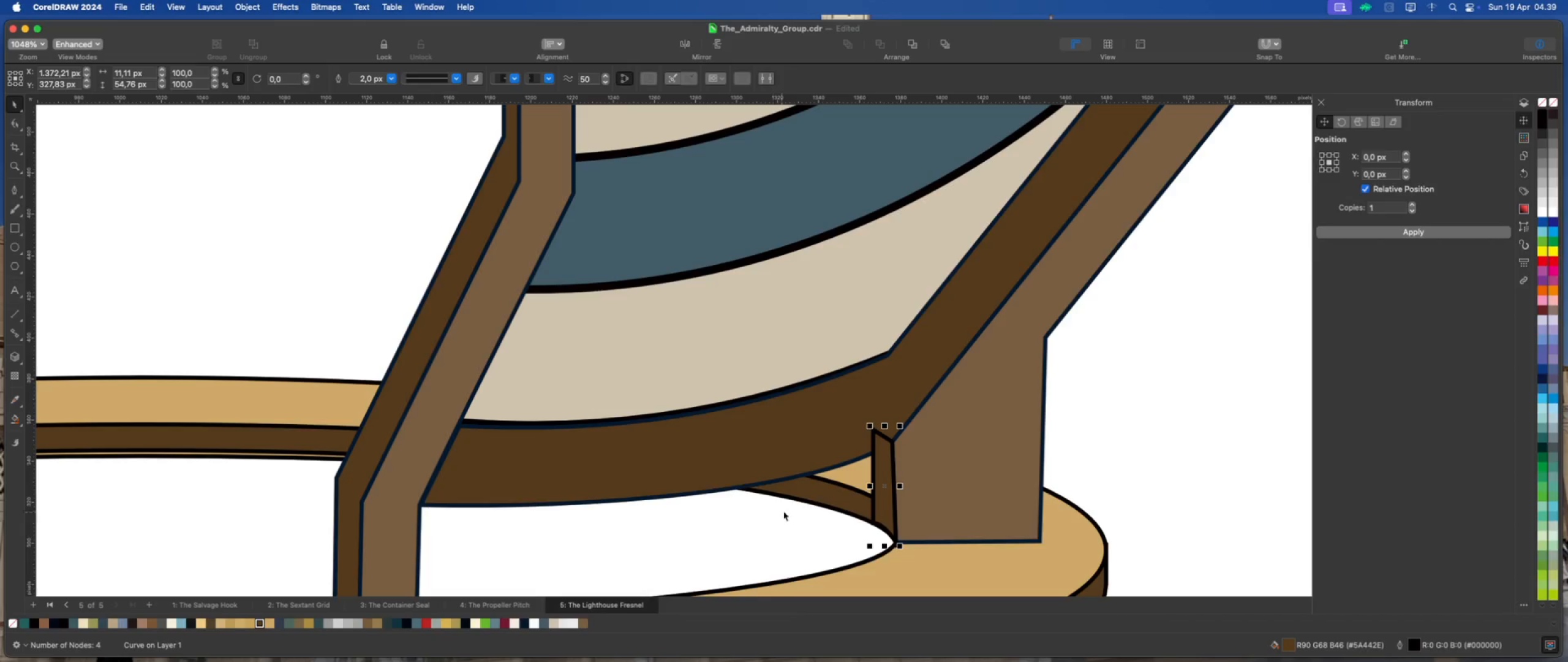 
scroll: coordinate [894, 538], scroll_direction: up, amount: 8.0
 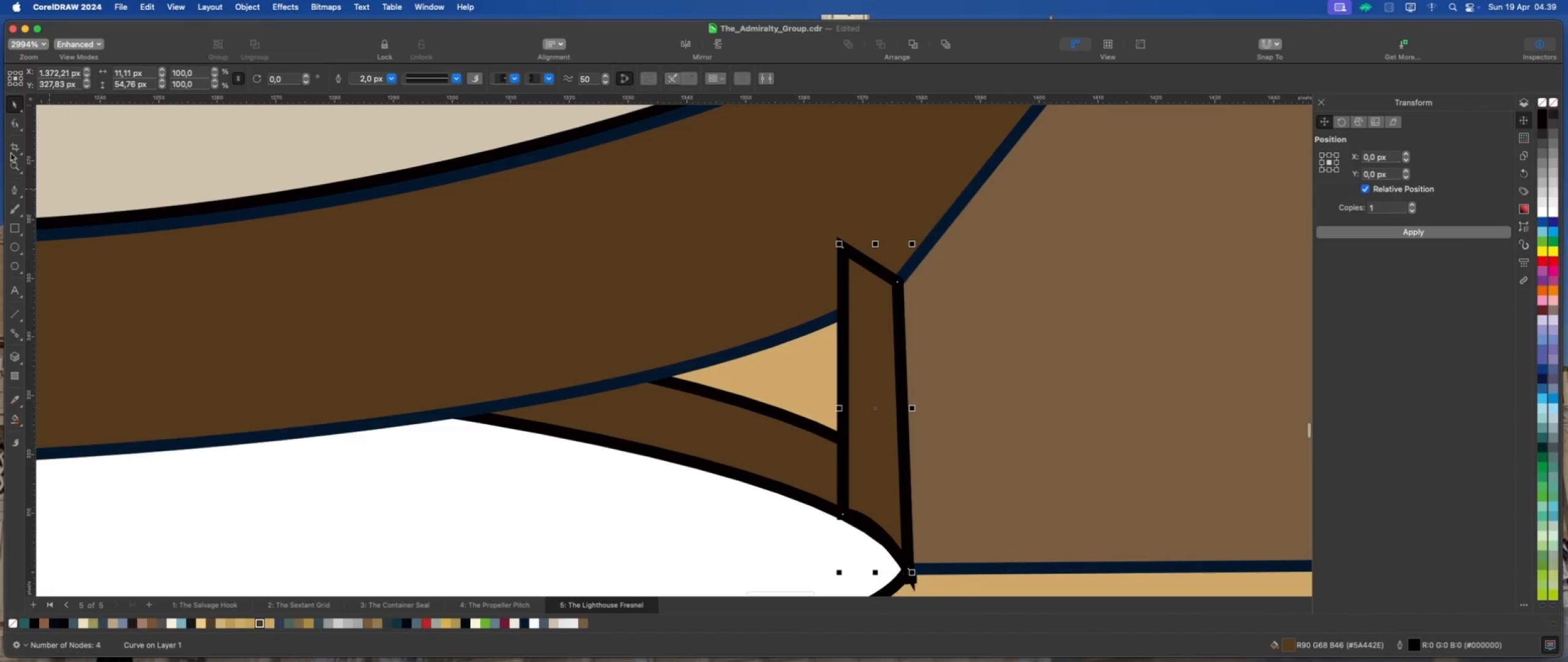 
left_click([10, 121])
 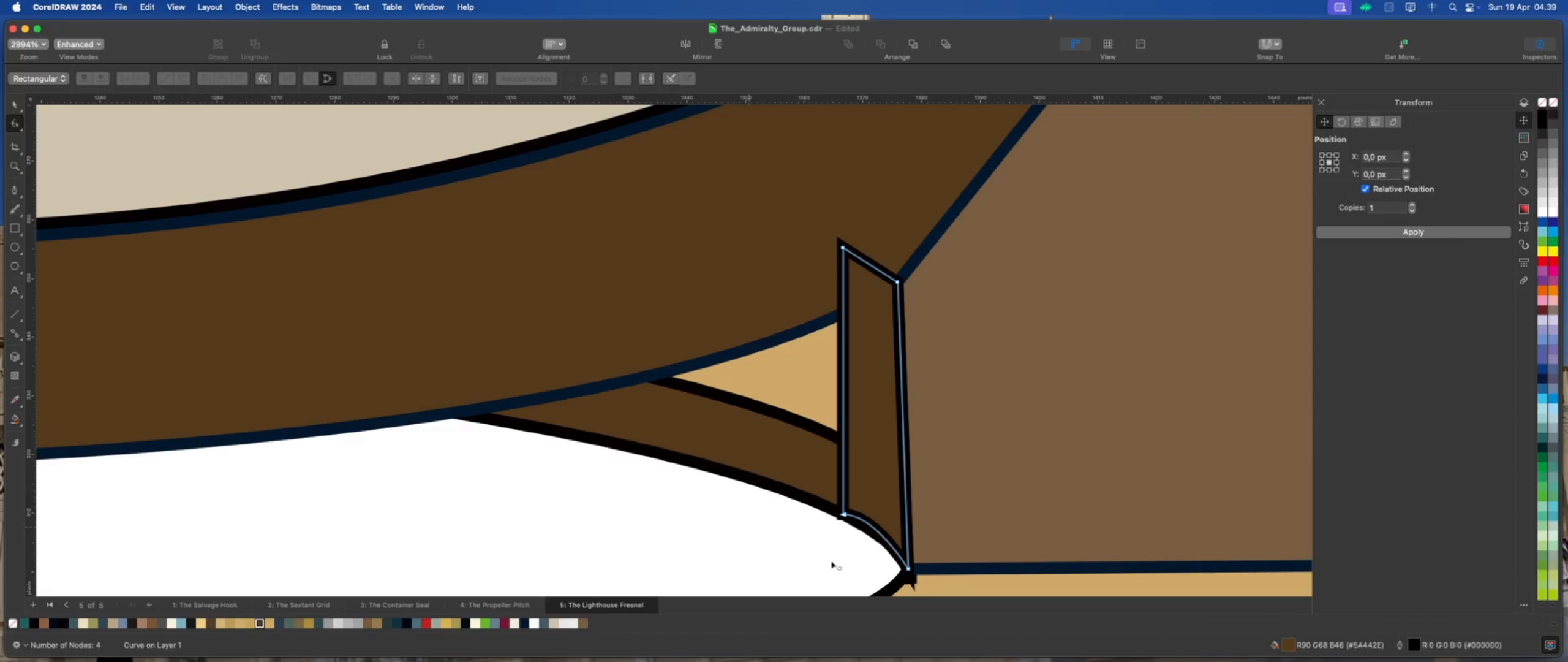 
scroll: coordinate [889, 538], scroll_direction: up, amount: 4.0
 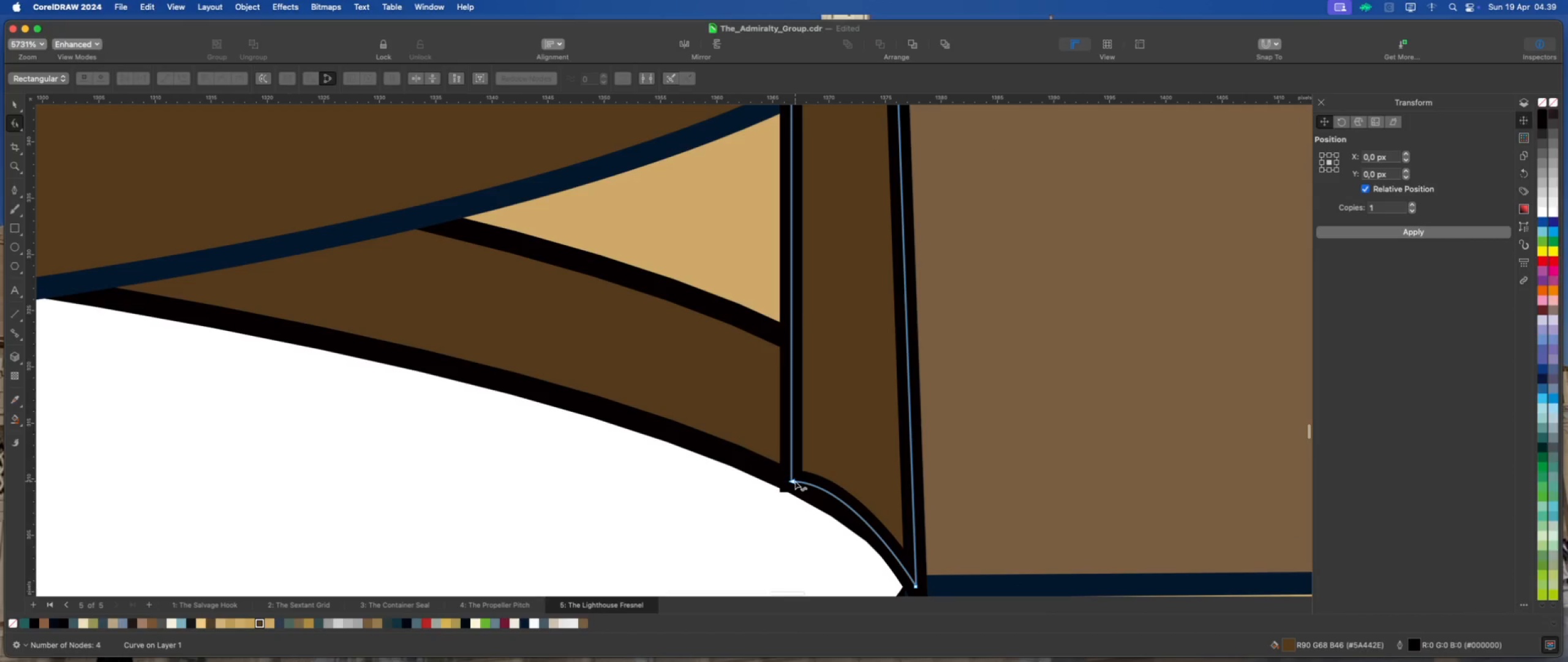 
left_click([792, 480])
 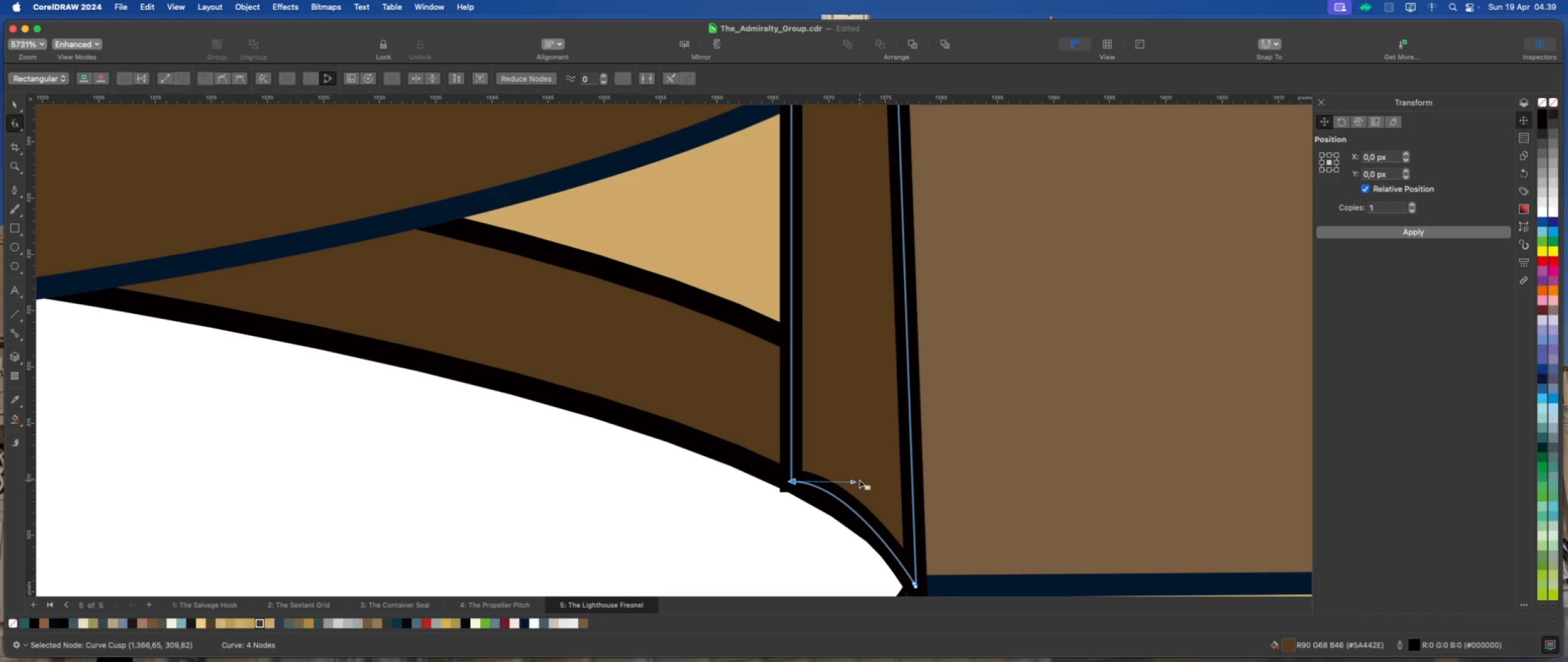 
left_click_drag(start_coordinate=[852, 482], to_coordinate=[857, 504])
 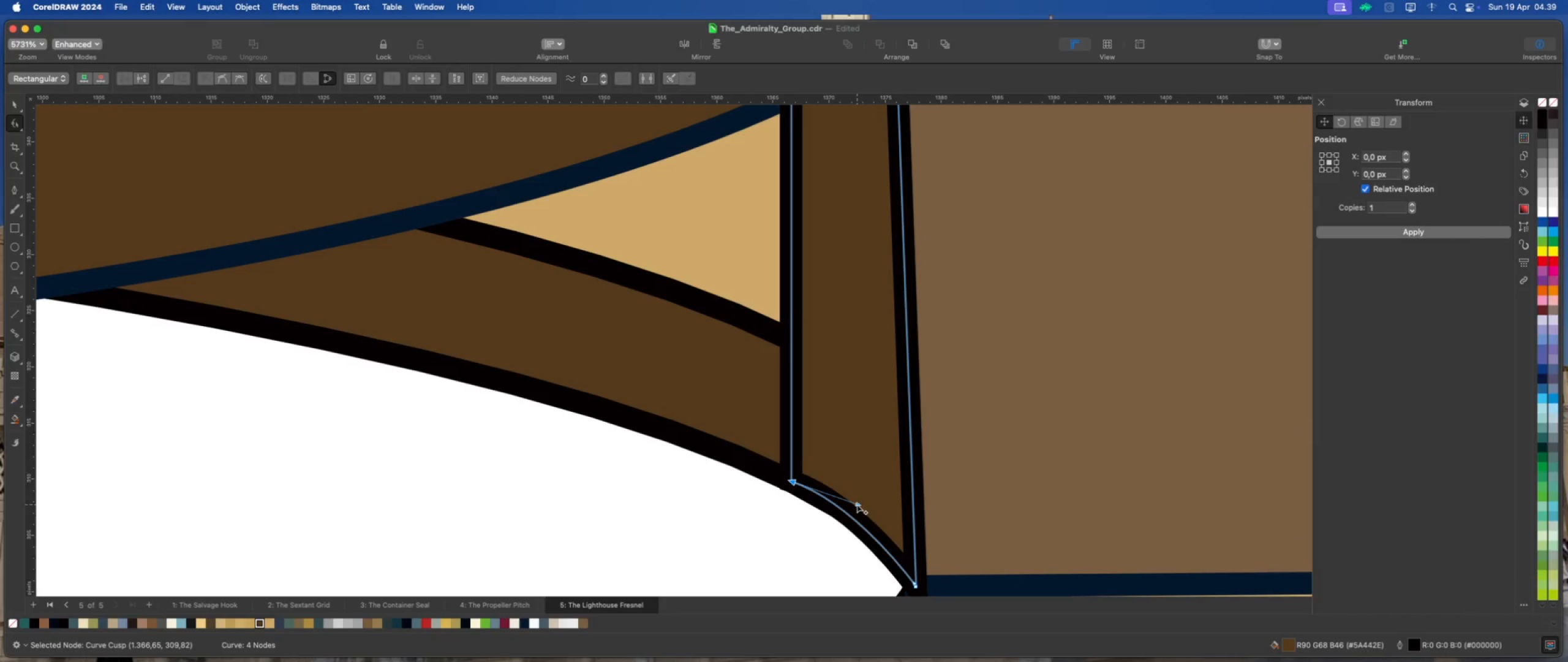 
left_click_drag(start_coordinate=[857, 504], to_coordinate=[862, 517])
 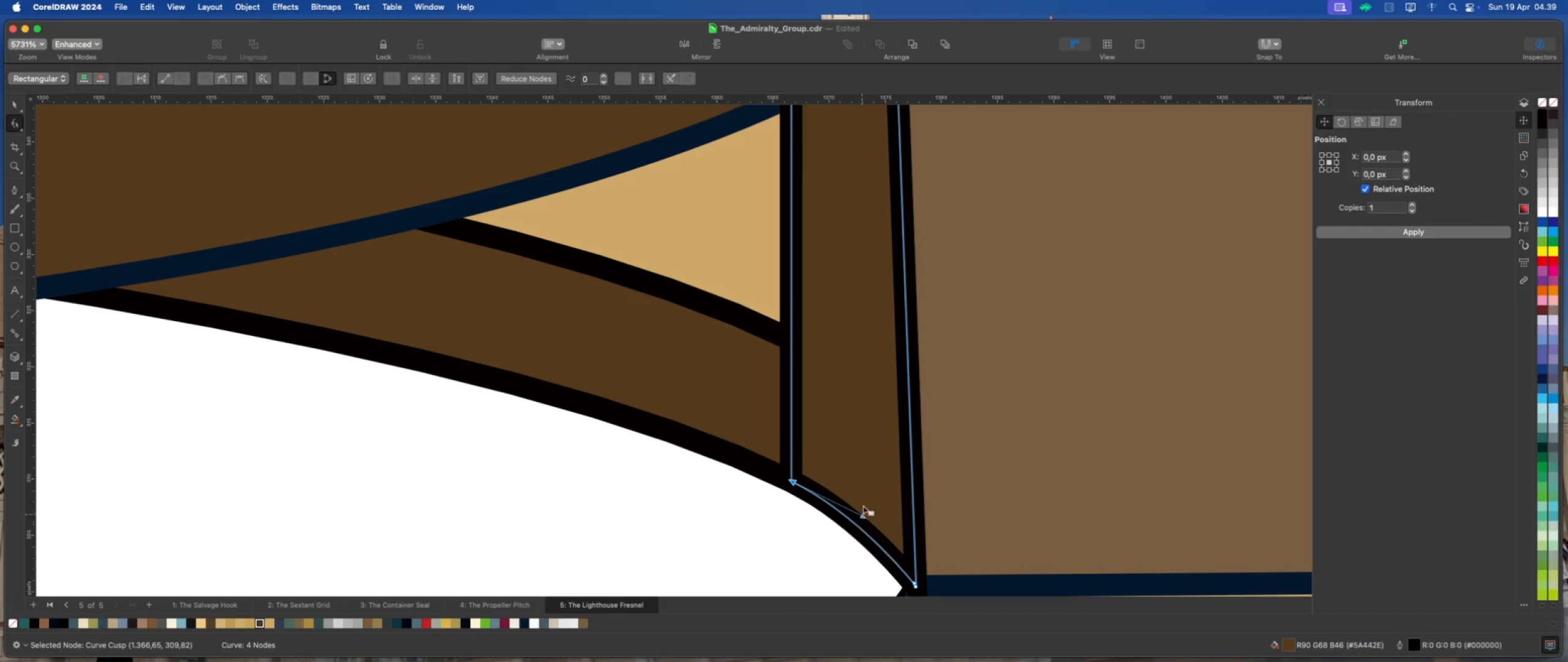 
scroll: coordinate [869, 483], scroll_direction: down, amount: 4.0
 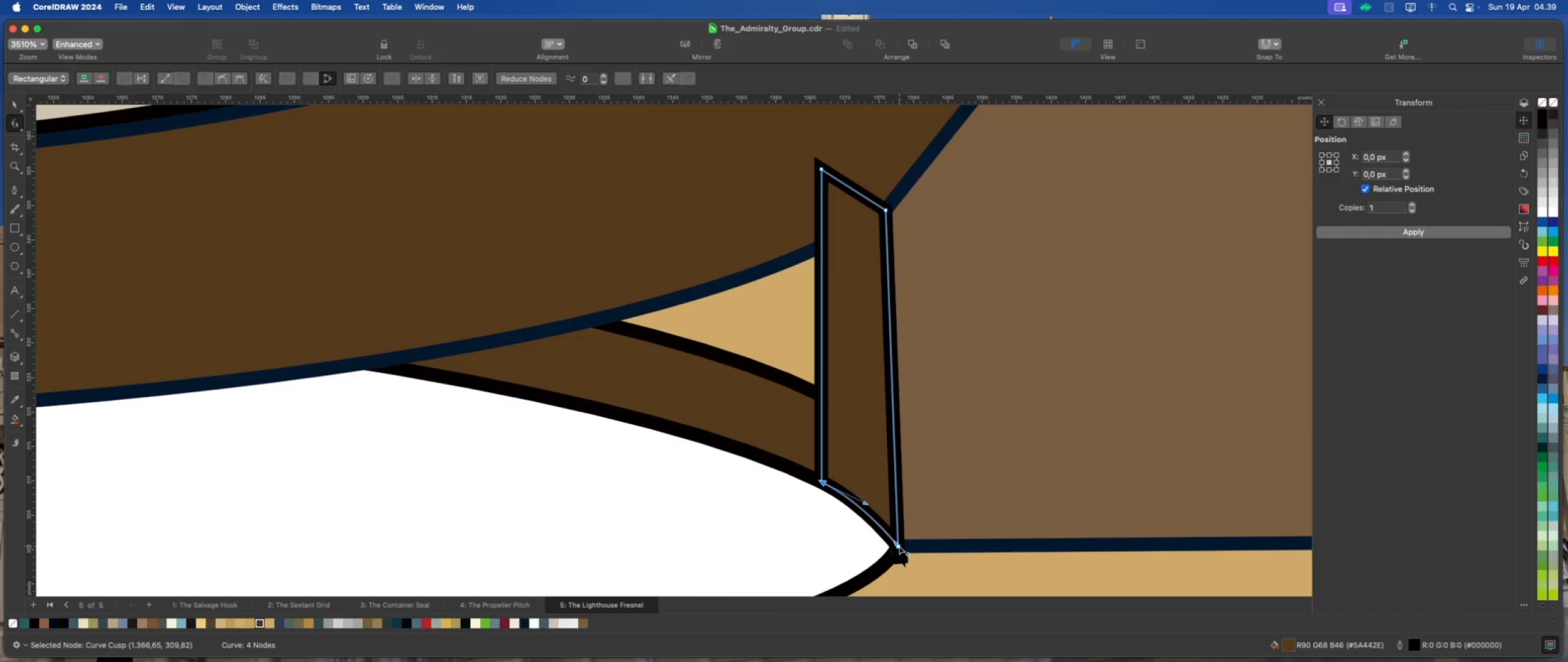 
left_click([895, 542])
 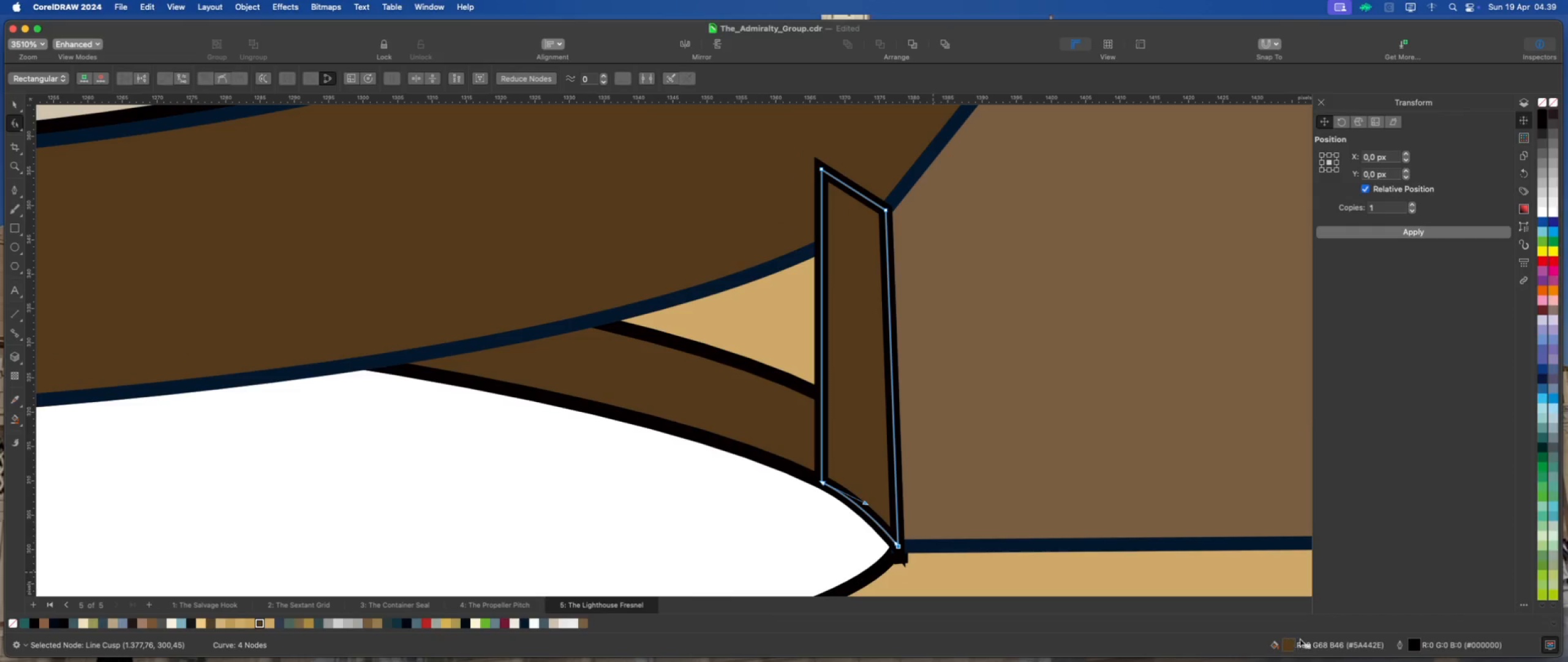 
double_click([1415, 646])
 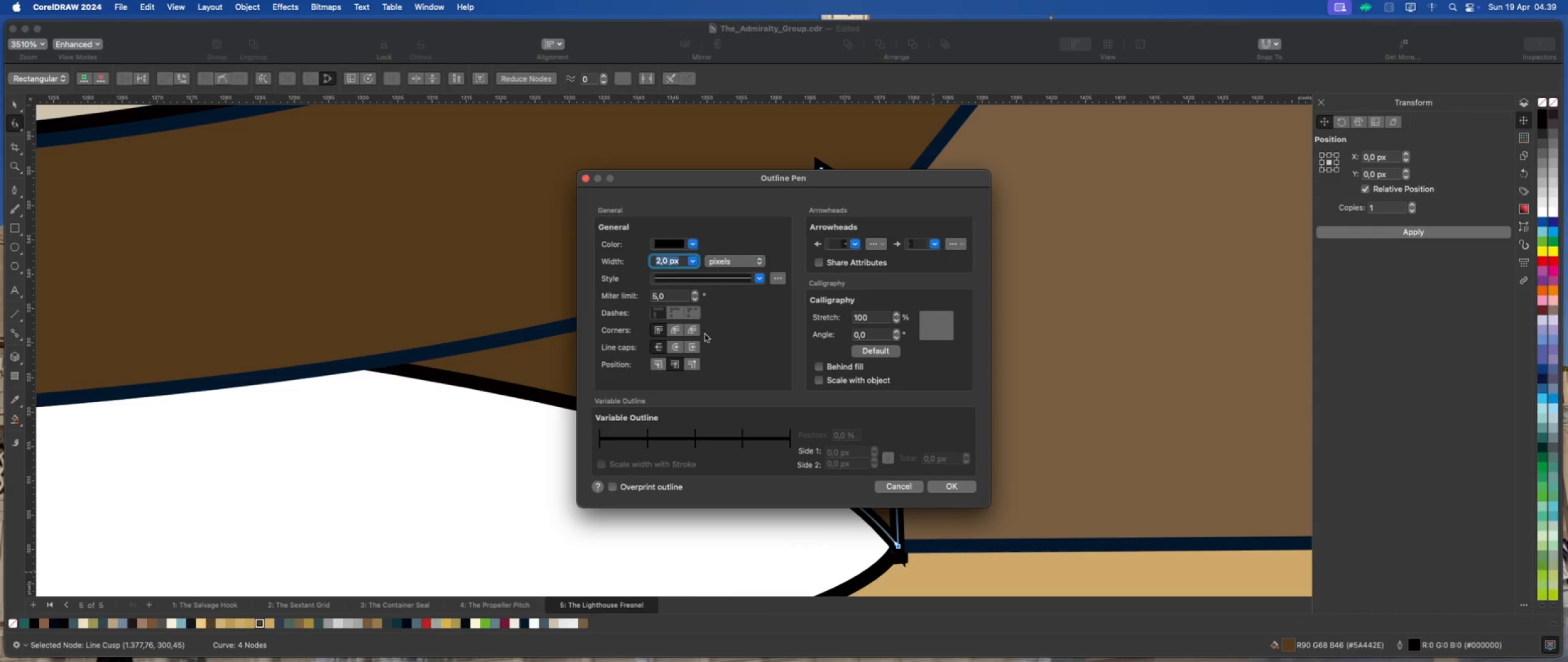 
left_click([676, 330])
 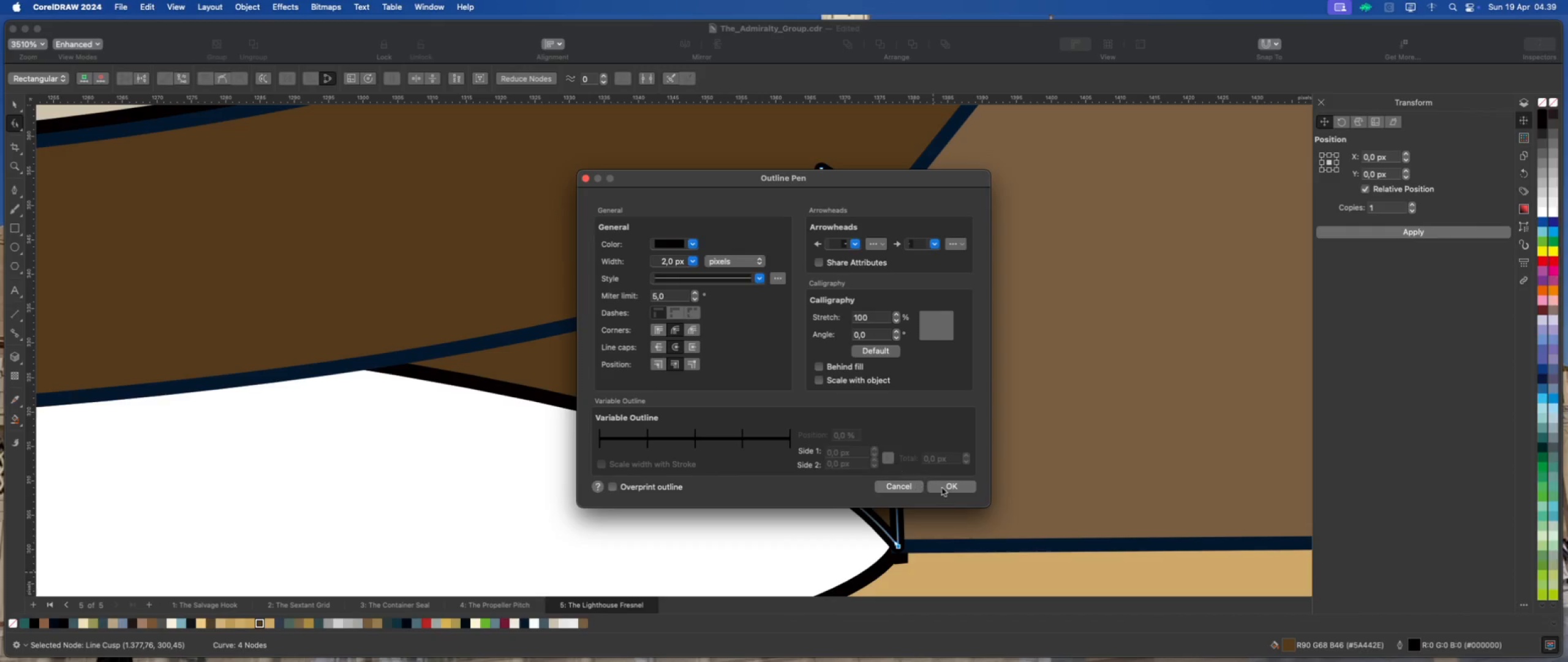 
left_click([957, 484])
 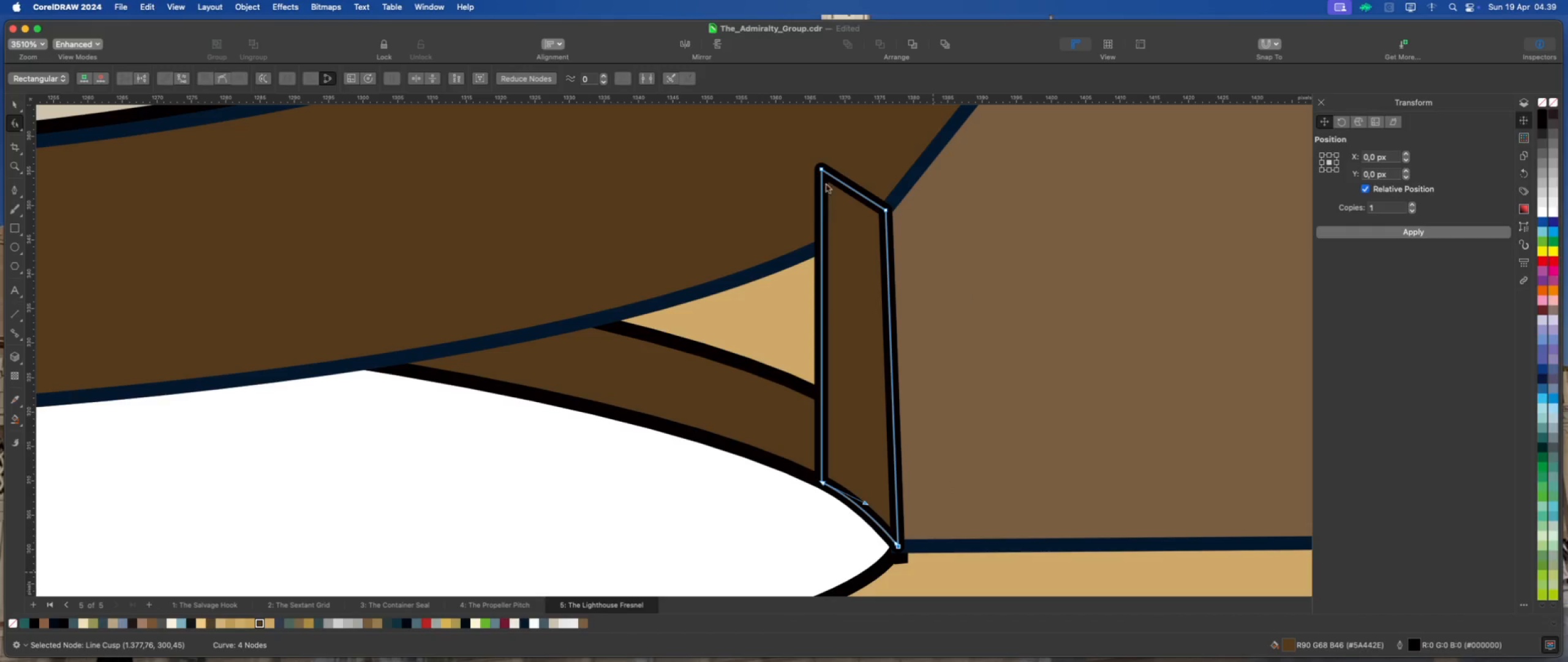 
left_click_drag(start_coordinate=[823, 169], to_coordinate=[810, 178])
 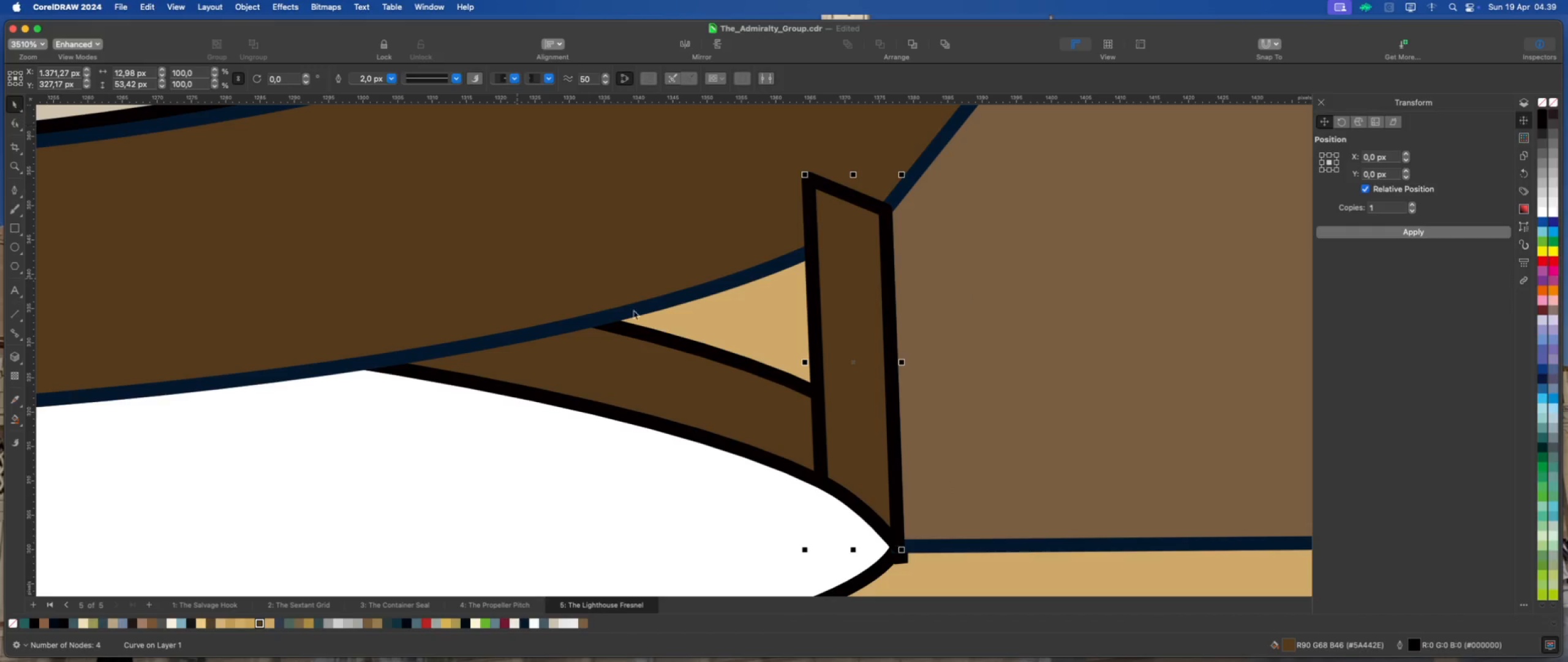 
right_click([827, 314])
 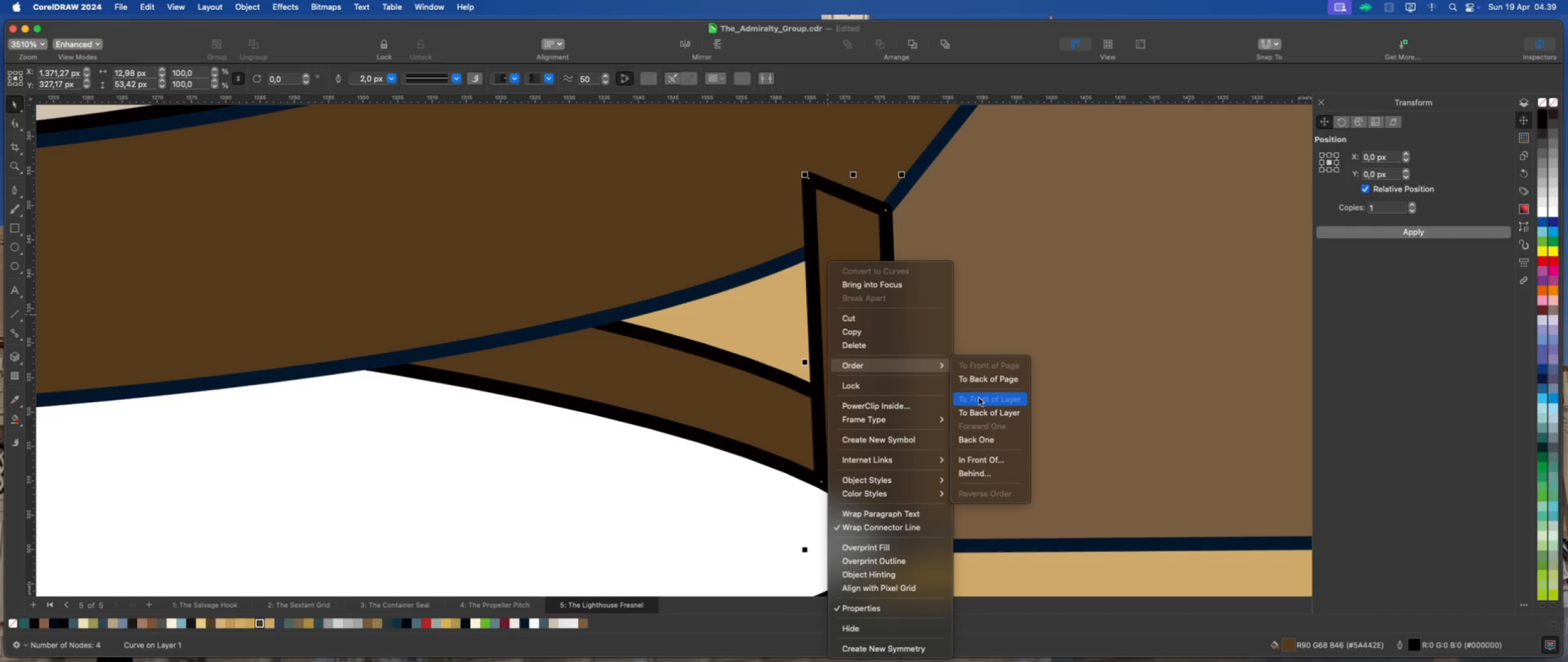 
left_click([987, 470])
 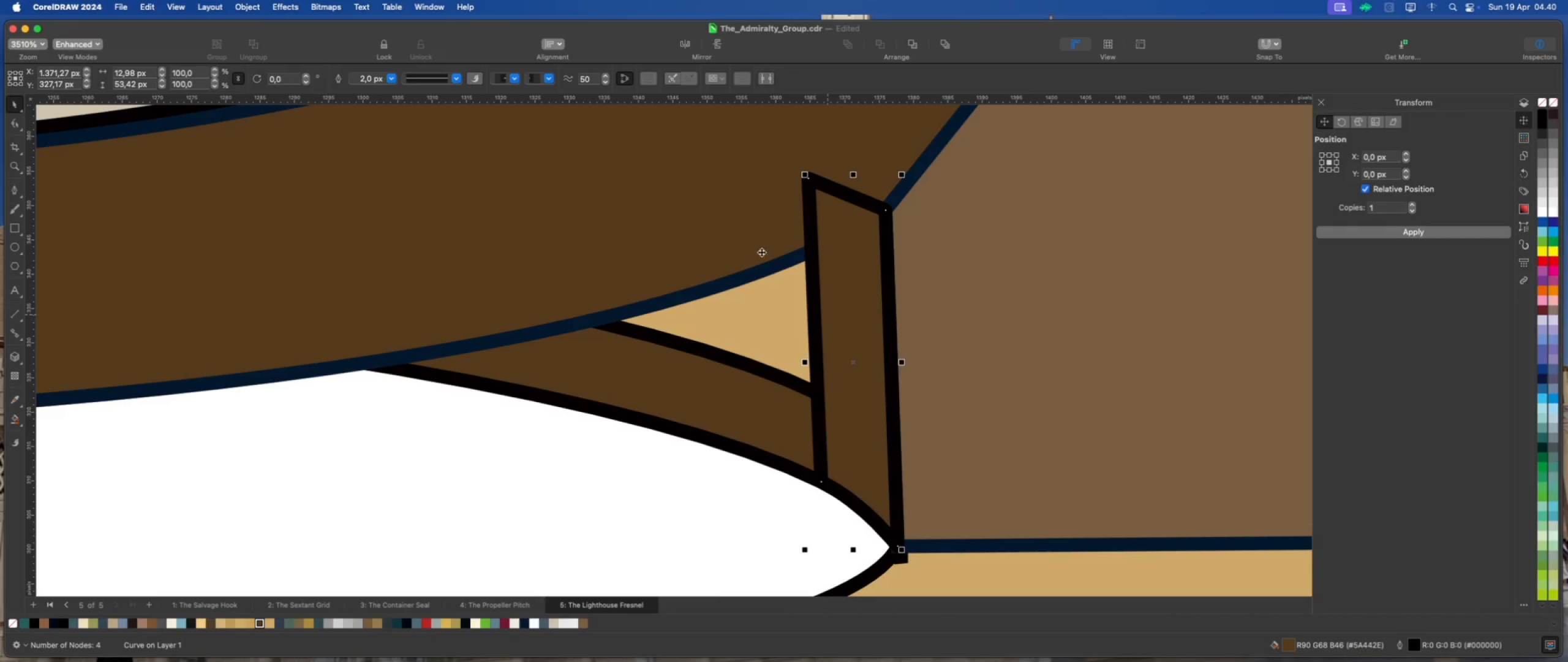 
left_click([756, 242])
 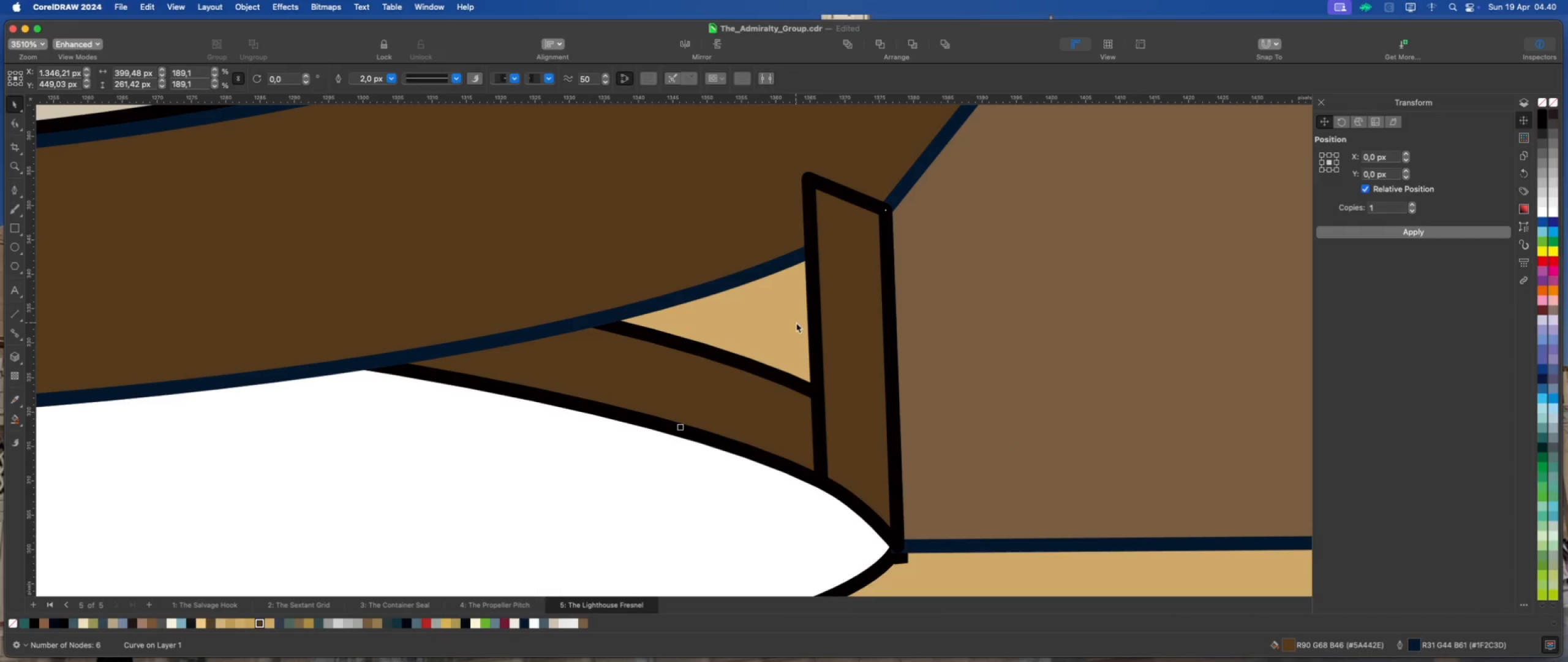 
scroll: coordinate [839, 403], scroll_direction: down, amount: 9.0
 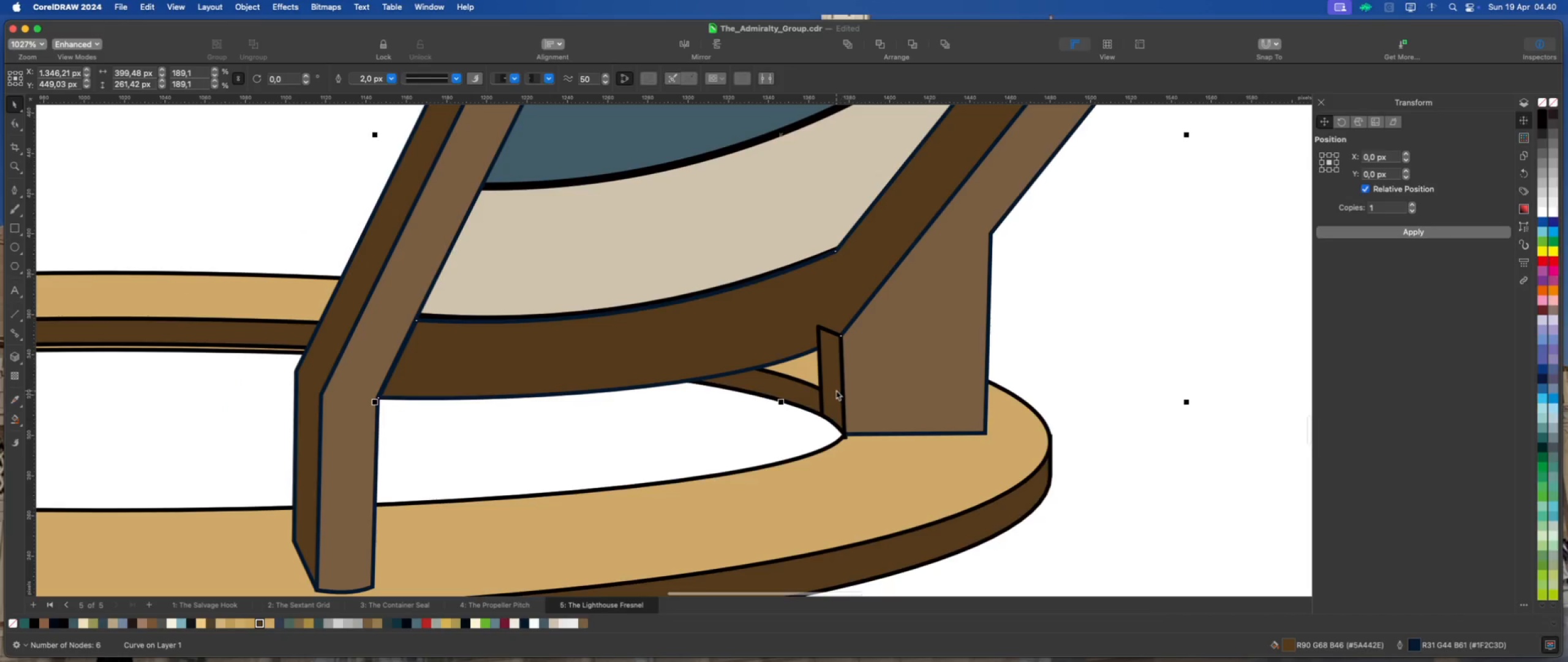 
left_click([830, 388])
 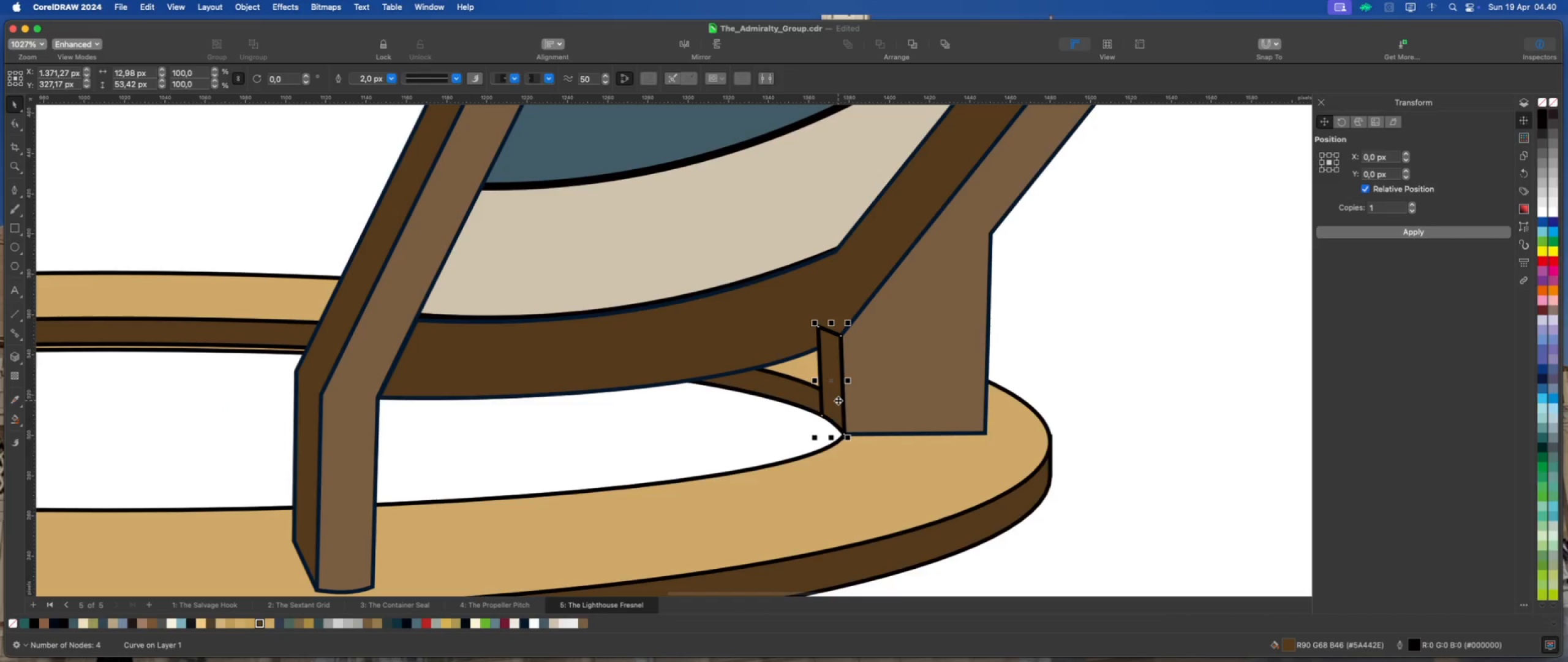 
right_click([838, 400])
 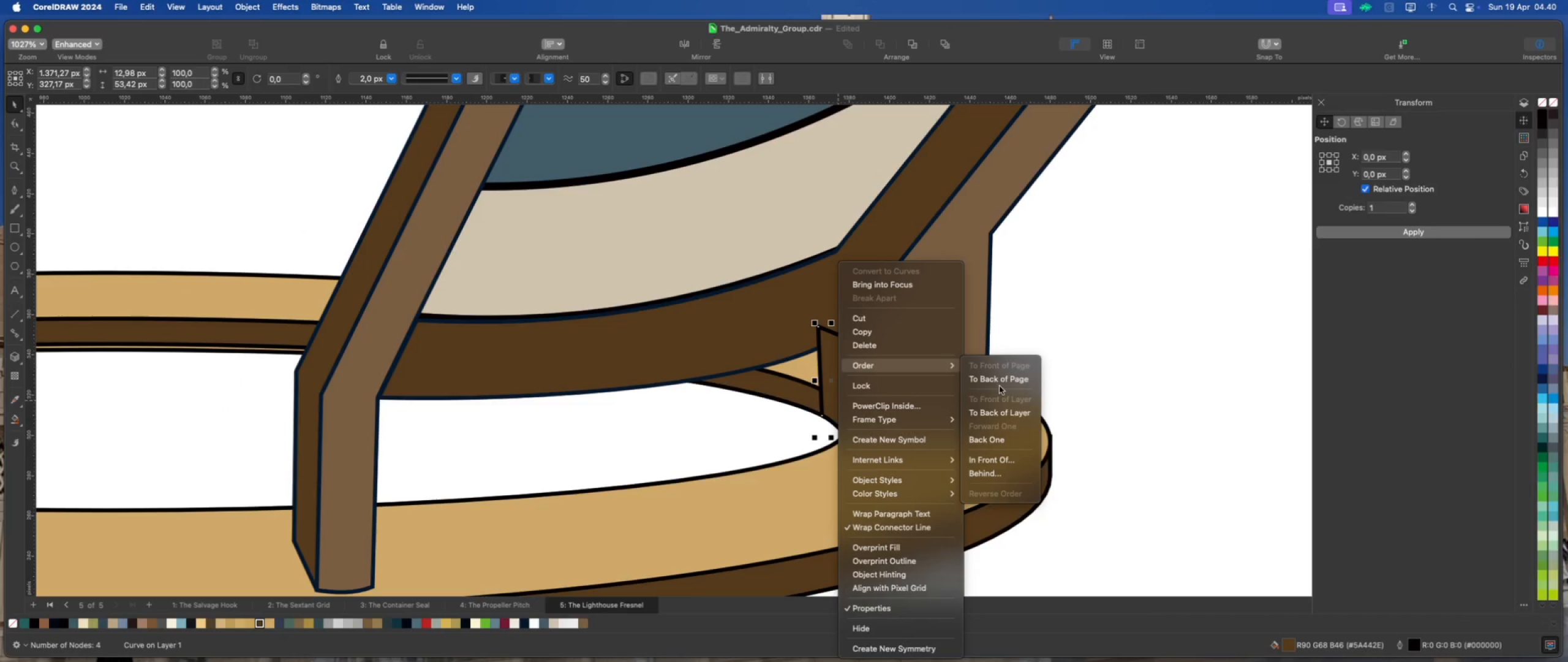 
left_click([1000, 469])
 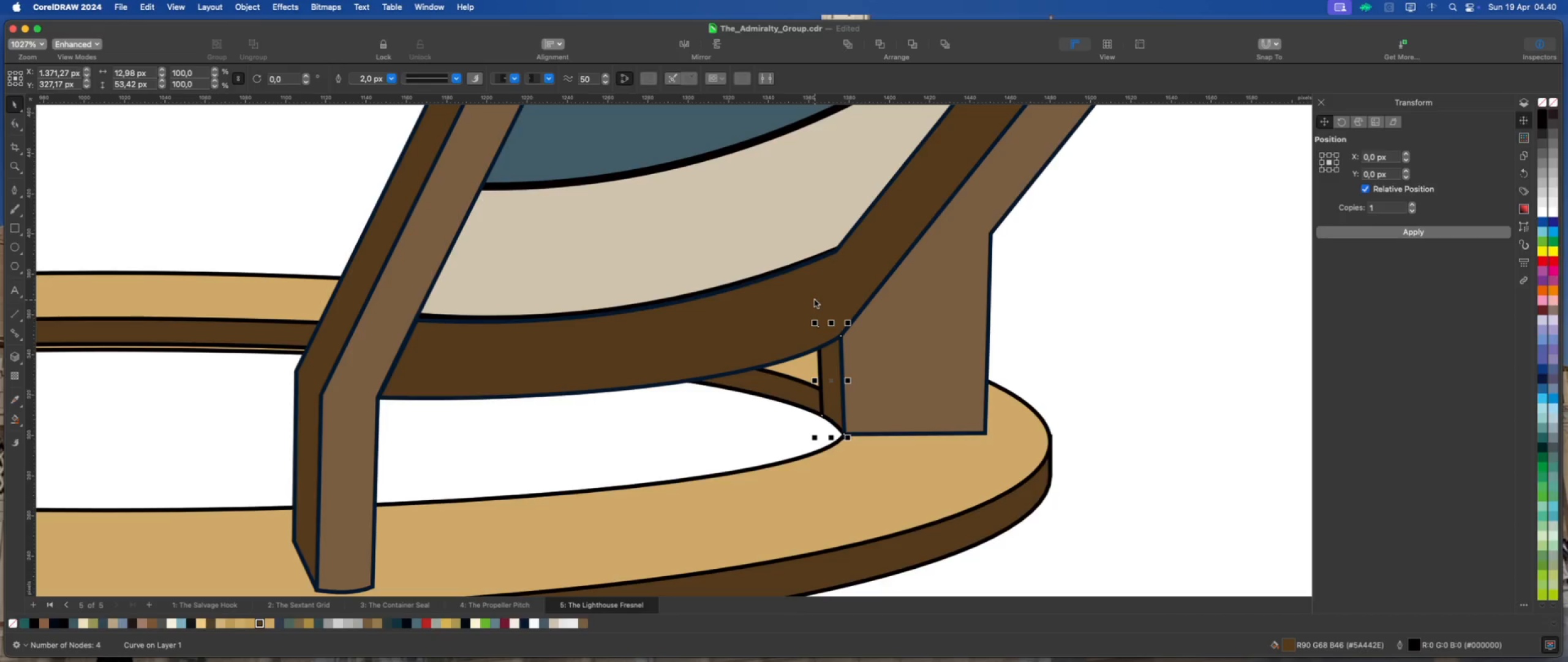 
left_click([1071, 396])
 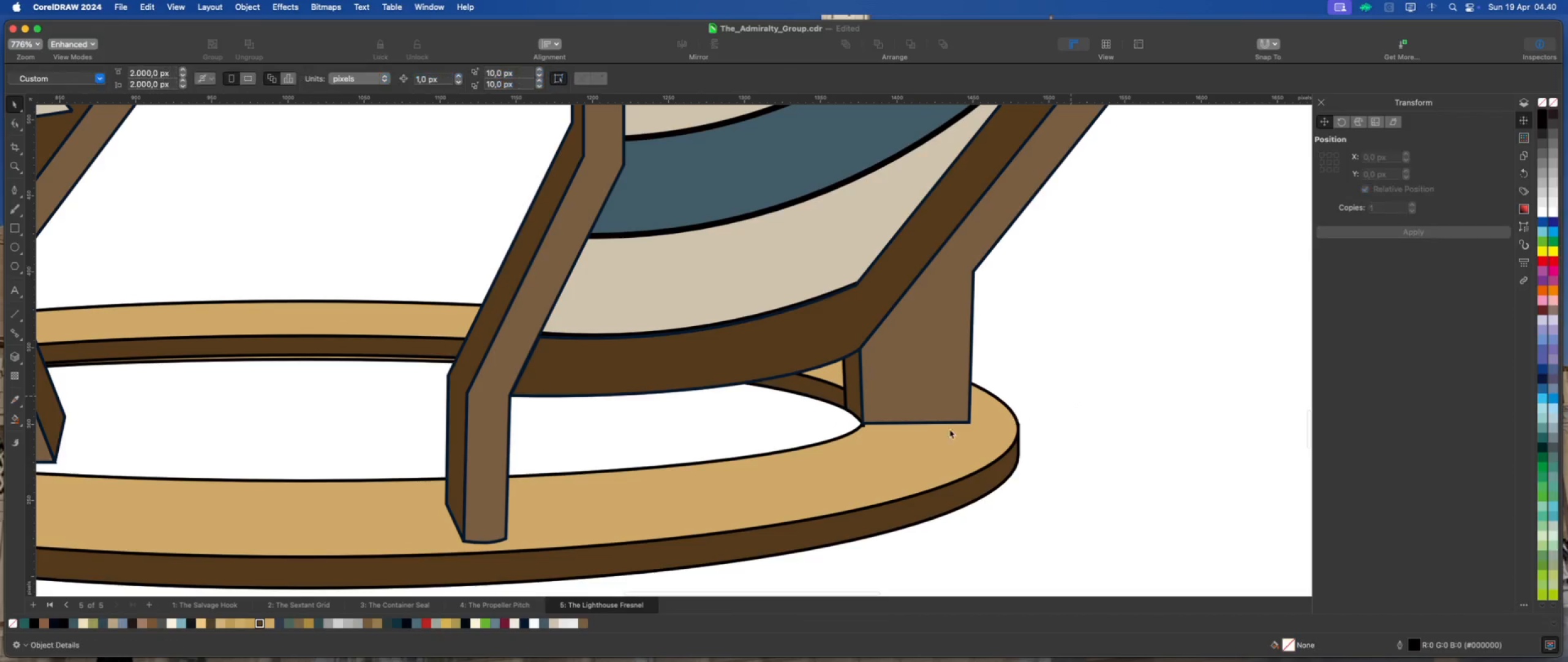 
scroll: coordinate [881, 449], scroll_direction: down, amount: 9.0
 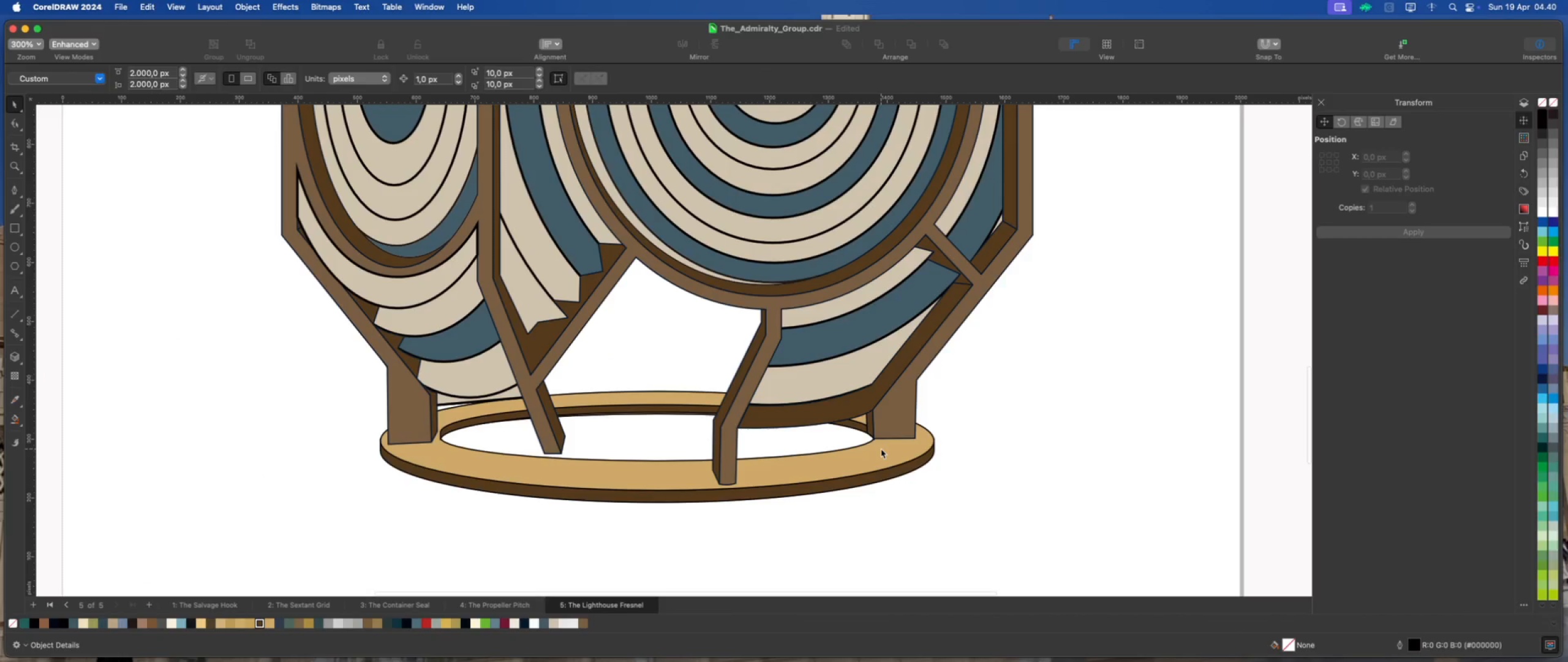 
scroll: coordinate [878, 441], scroll_direction: up, amount: 10.0
 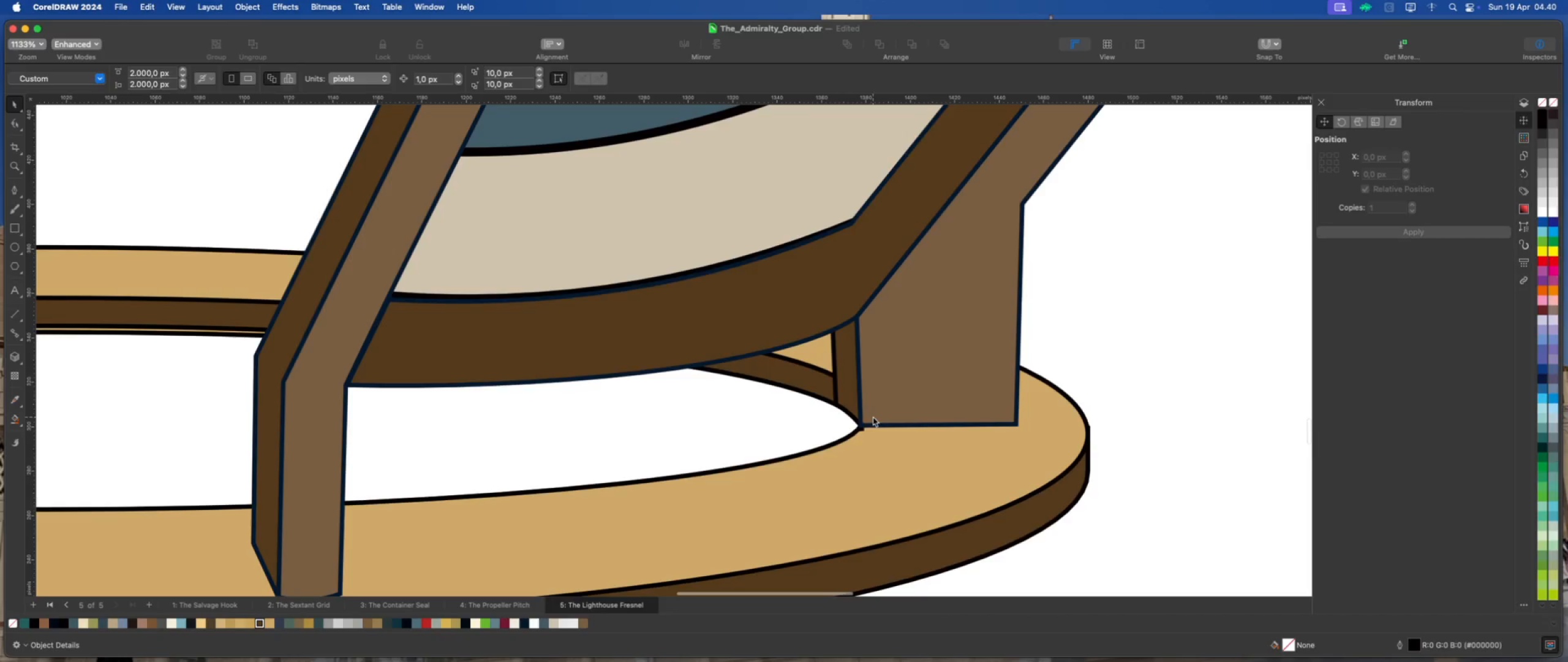 
left_click([853, 401])
 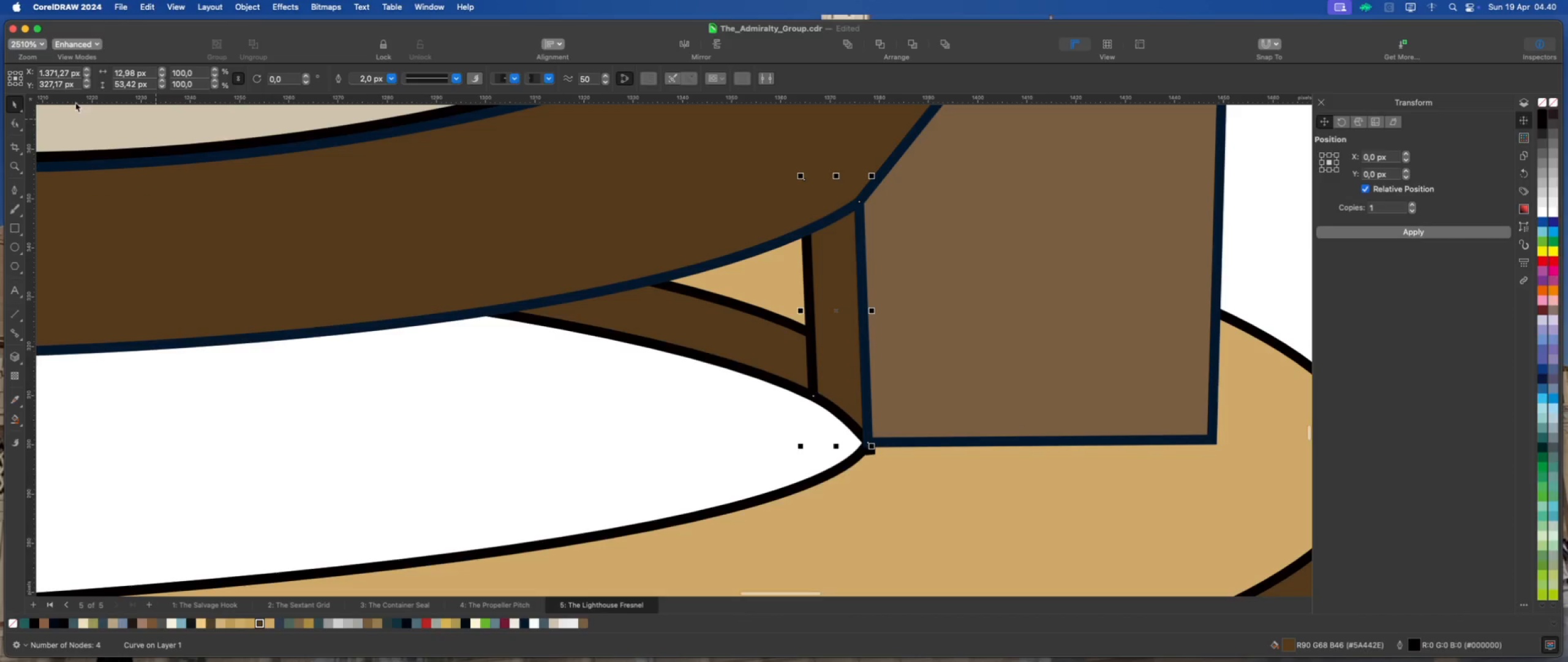 
scroll: coordinate [853, 409], scroll_direction: up, amount: 7.0
 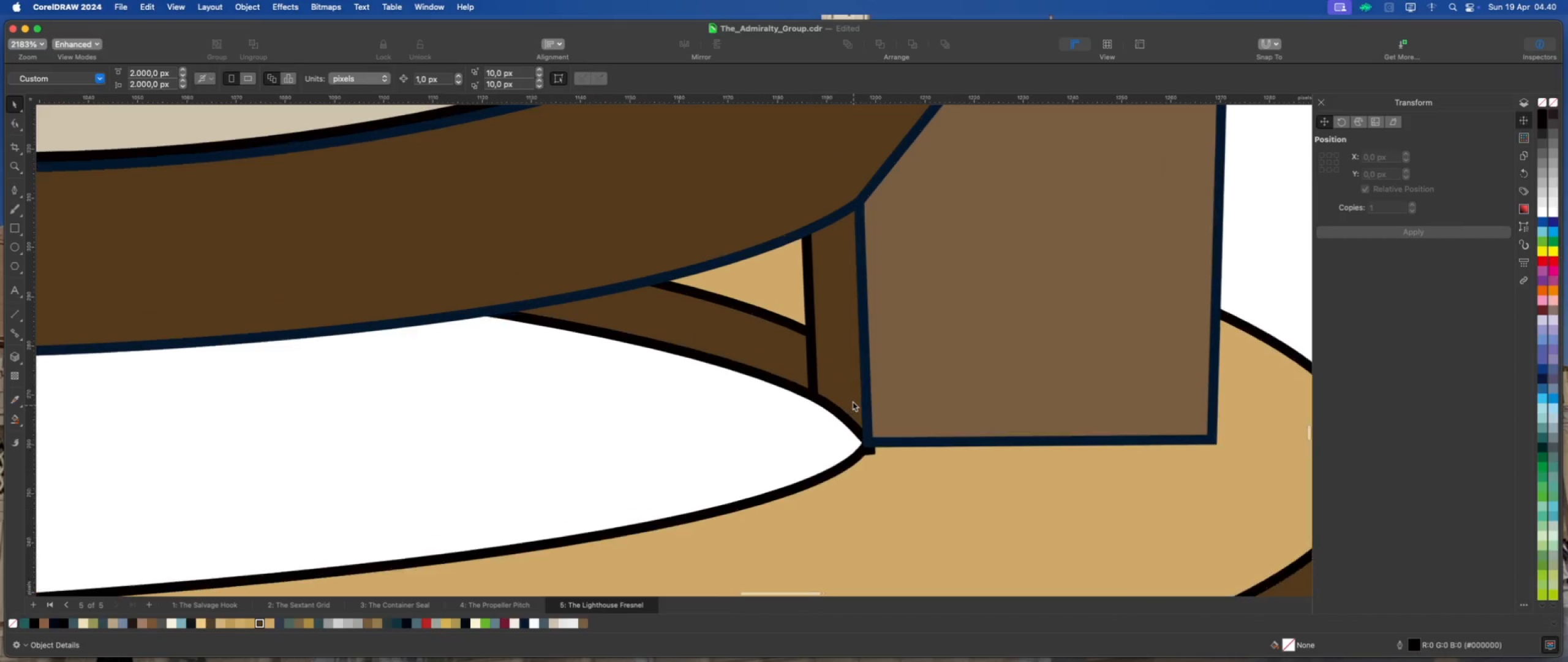 
left_click([13, 120])
 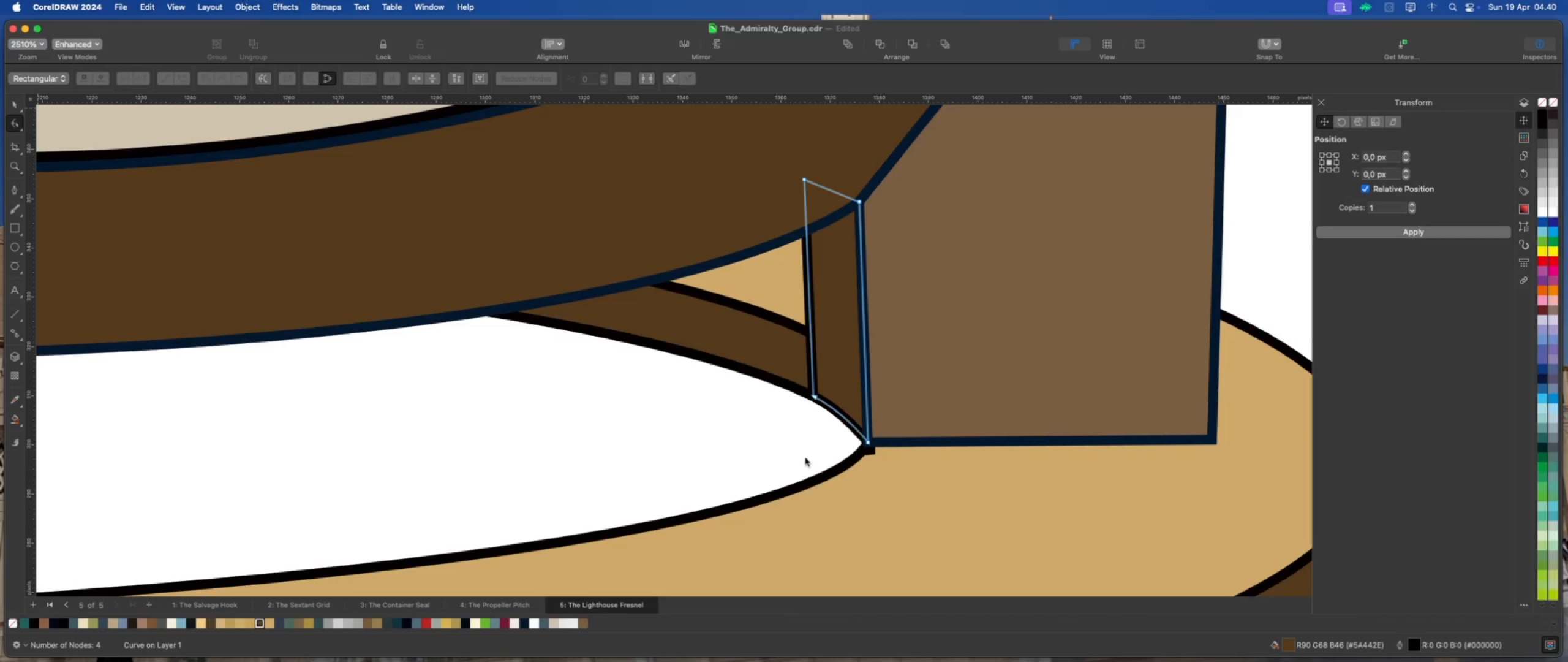 
scroll: coordinate [864, 447], scroll_direction: up, amount: 4.0
 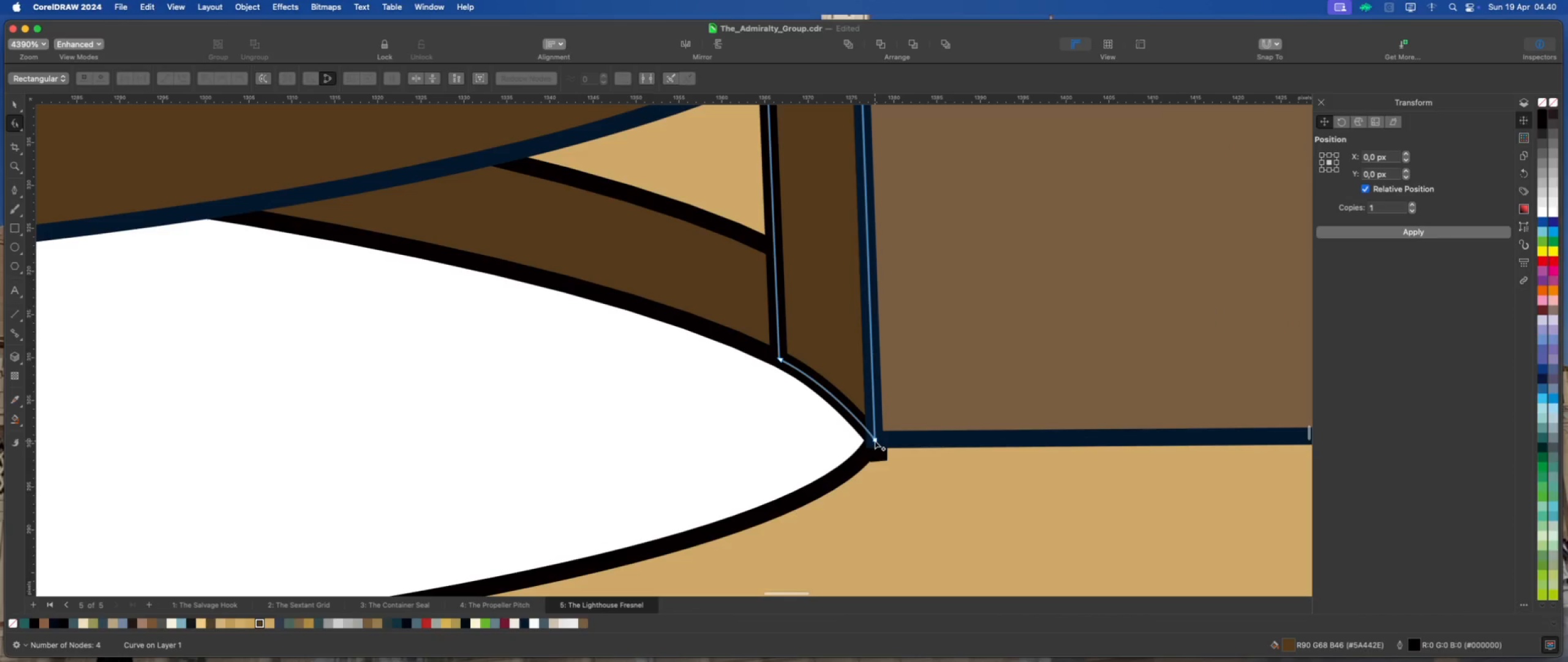 
left_click_drag(start_coordinate=[875, 440], to_coordinate=[875, 422])
 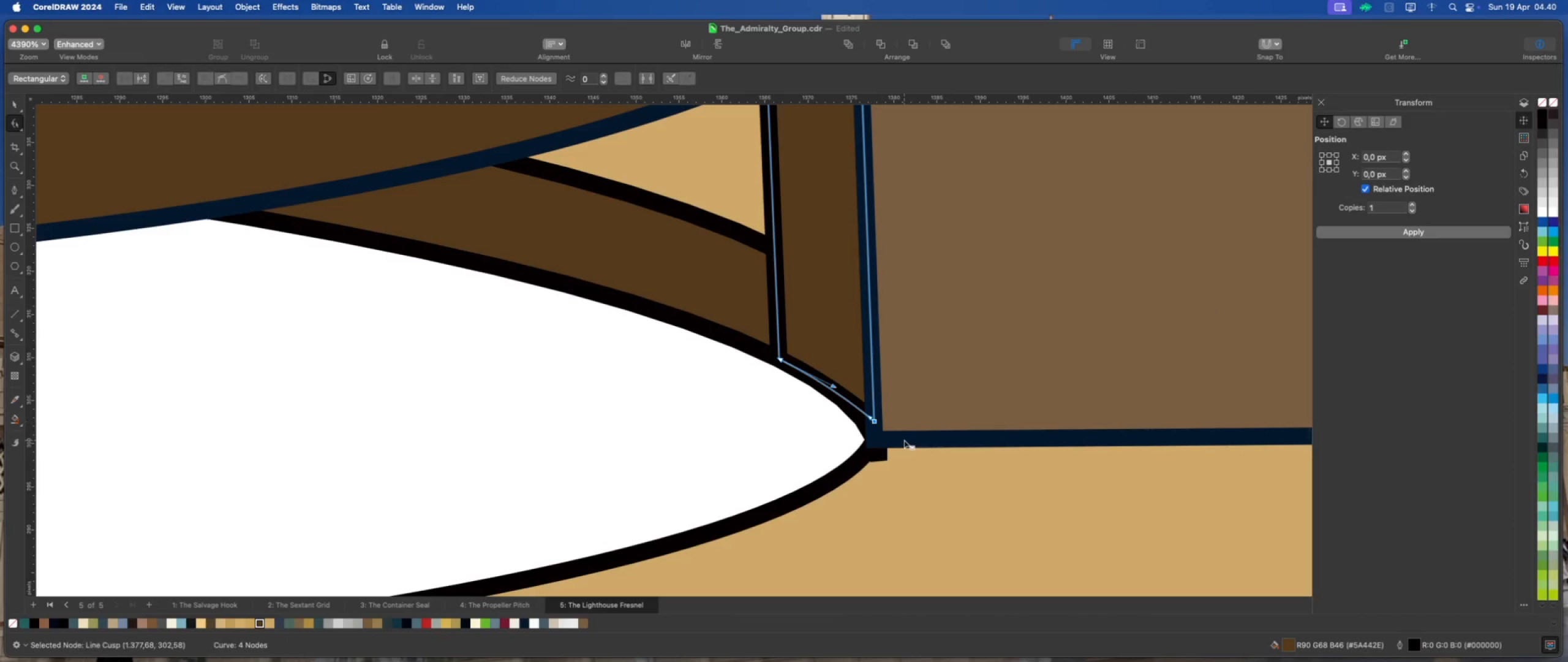 
left_click([904, 440])
 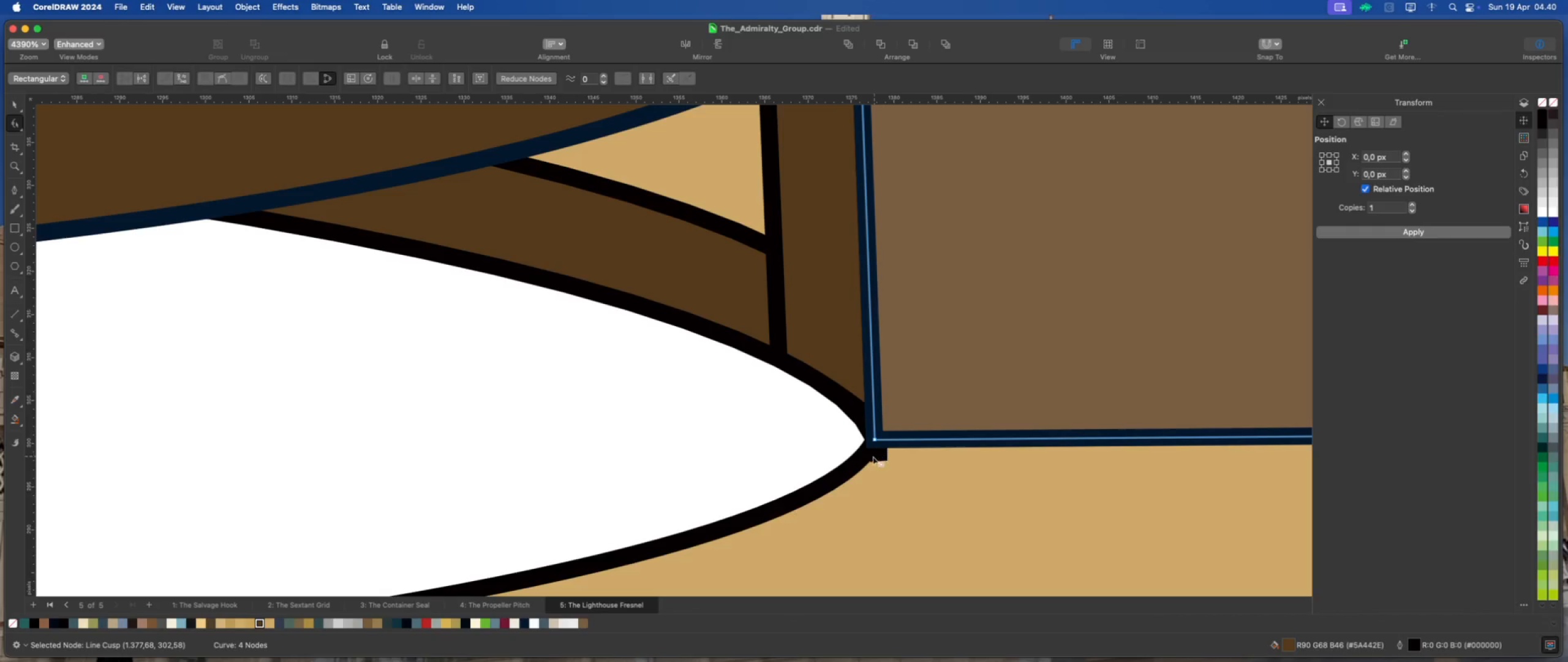 
left_click([873, 457])
 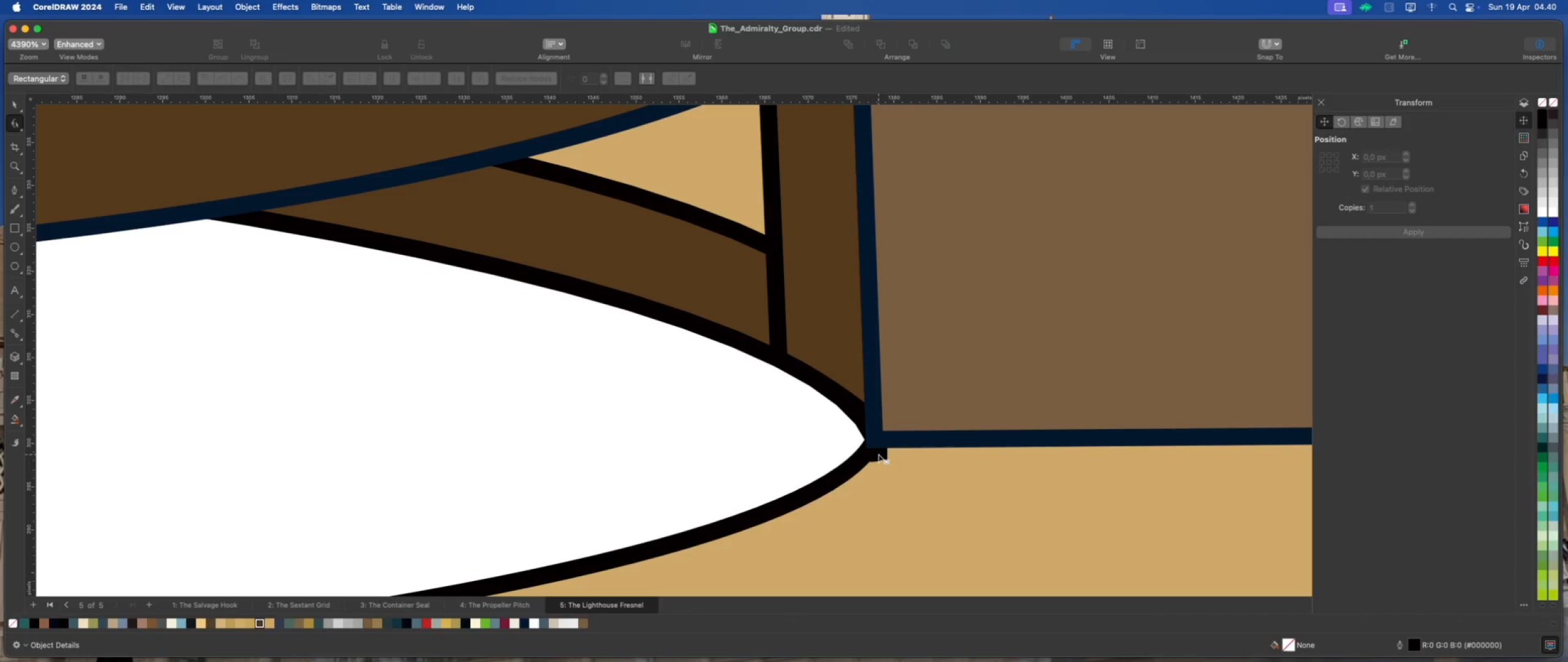 
key(Meta+Z)
 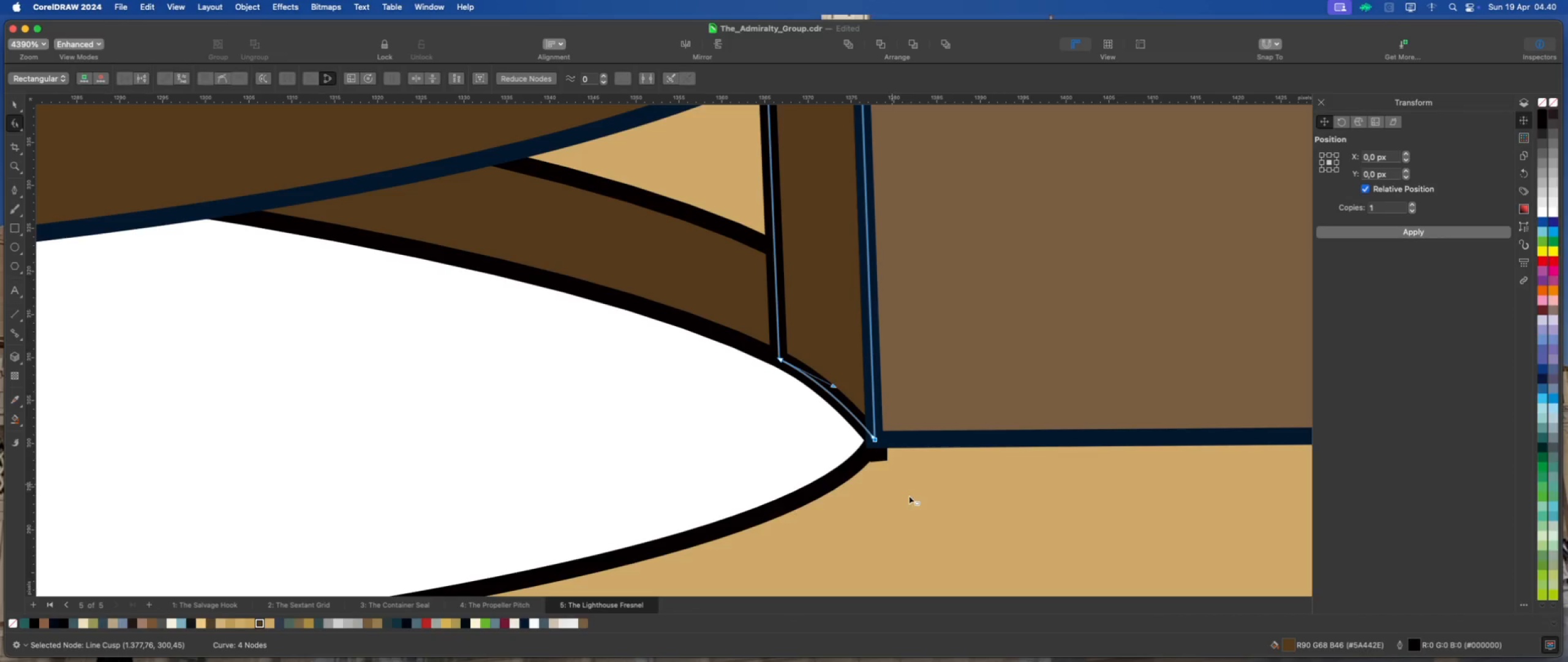 
left_click([713, 295])
 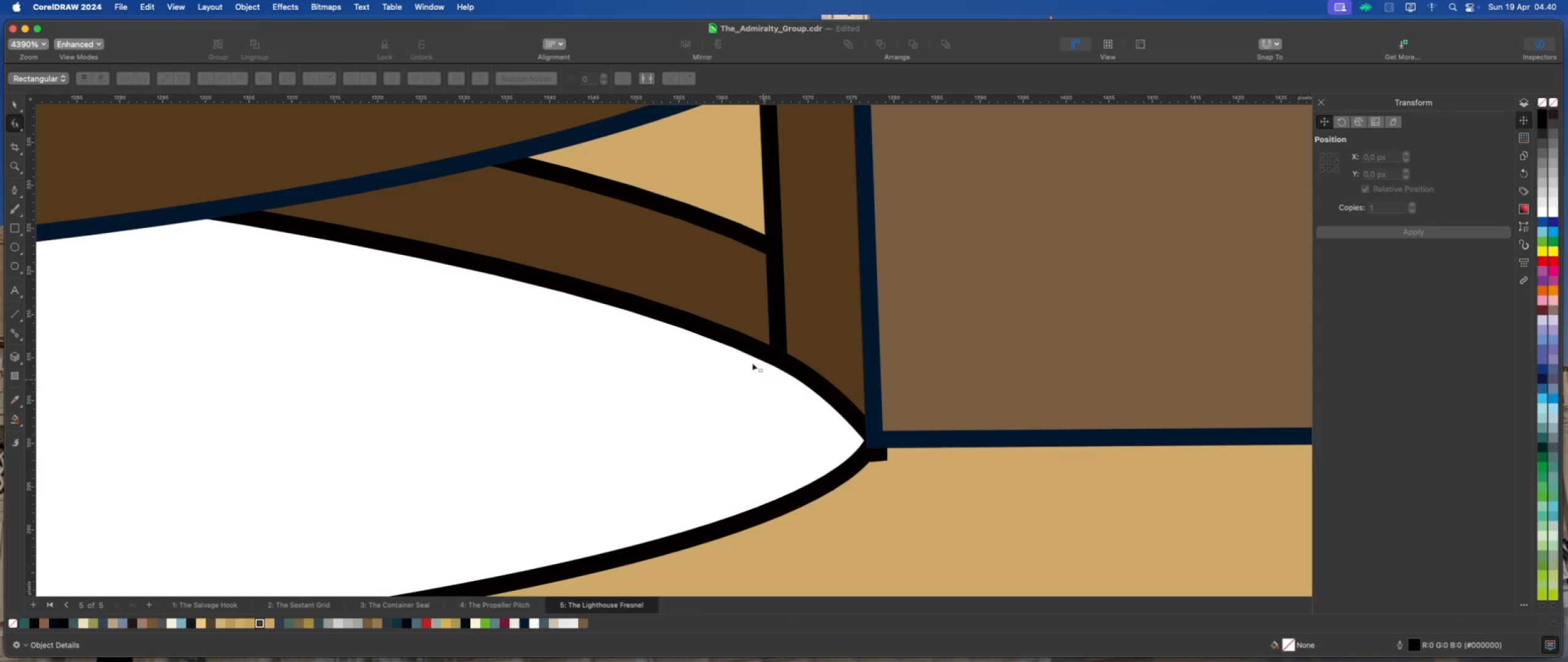 
left_click([703, 311])
 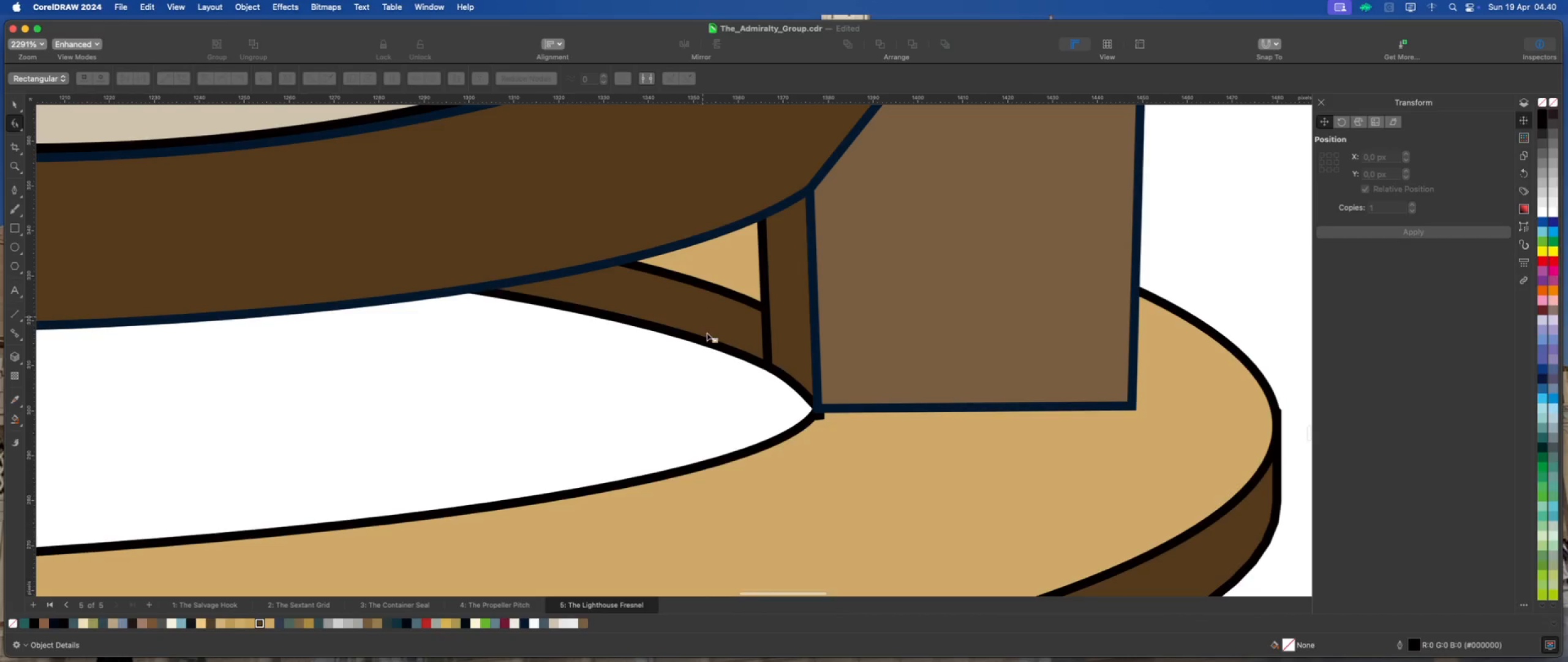 
scroll: coordinate [756, 375], scroll_direction: down, amount: 4.0
 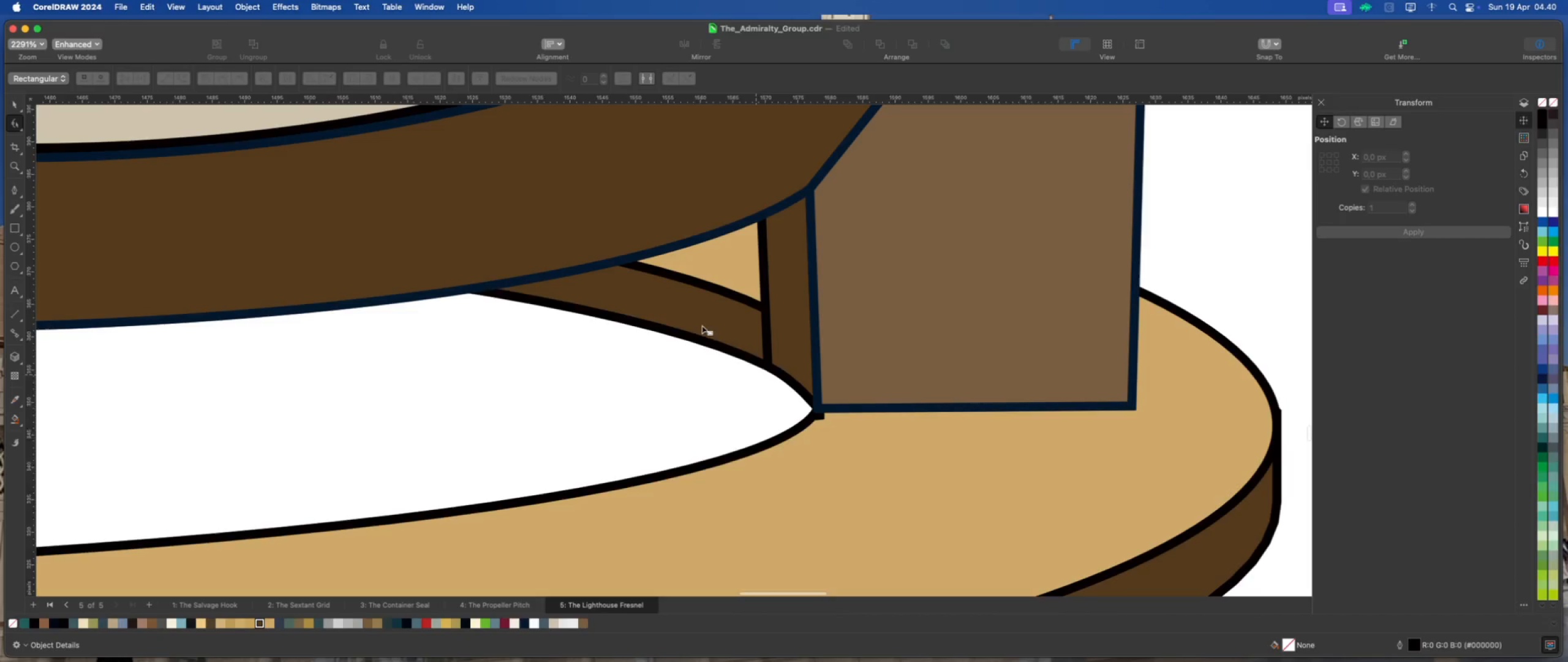 
left_click([720, 362])
 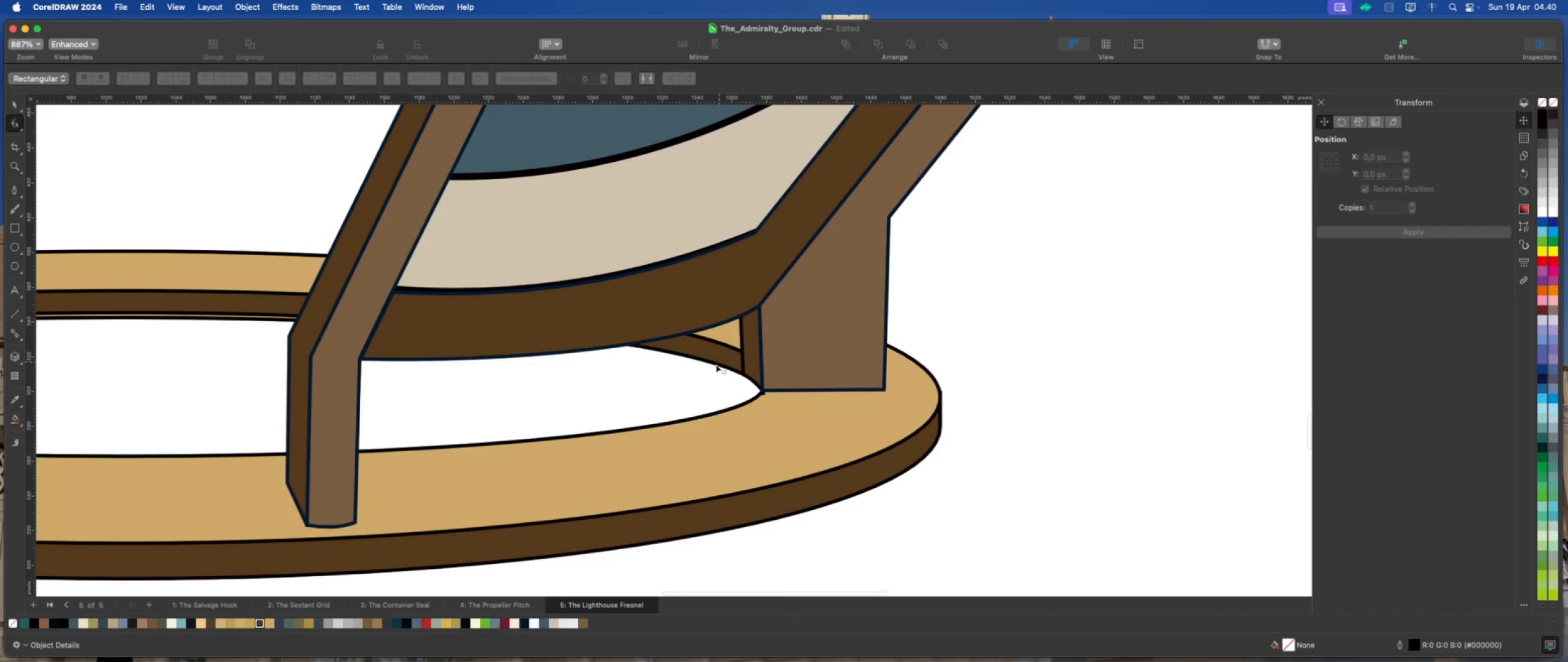 
scroll: coordinate [714, 382], scroll_direction: down, amount: 12.0
 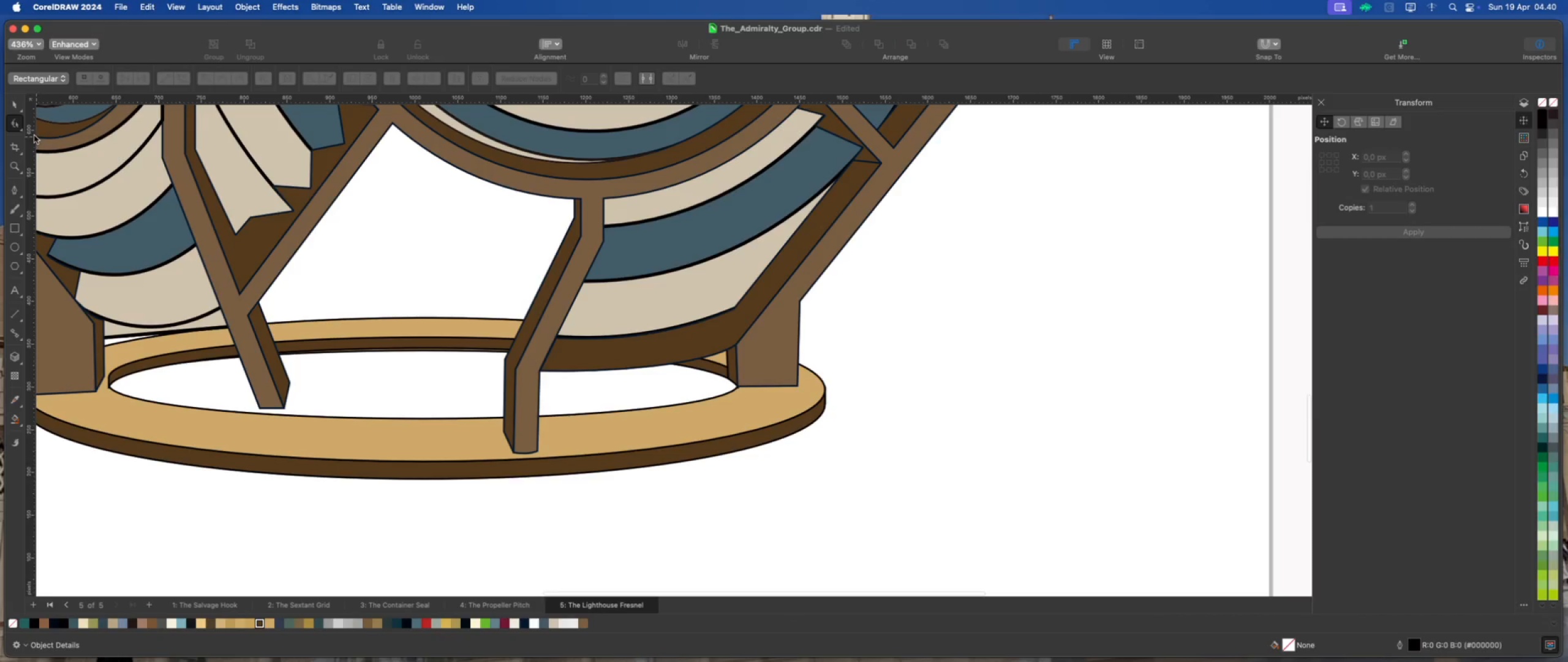 
left_click([14, 104])
 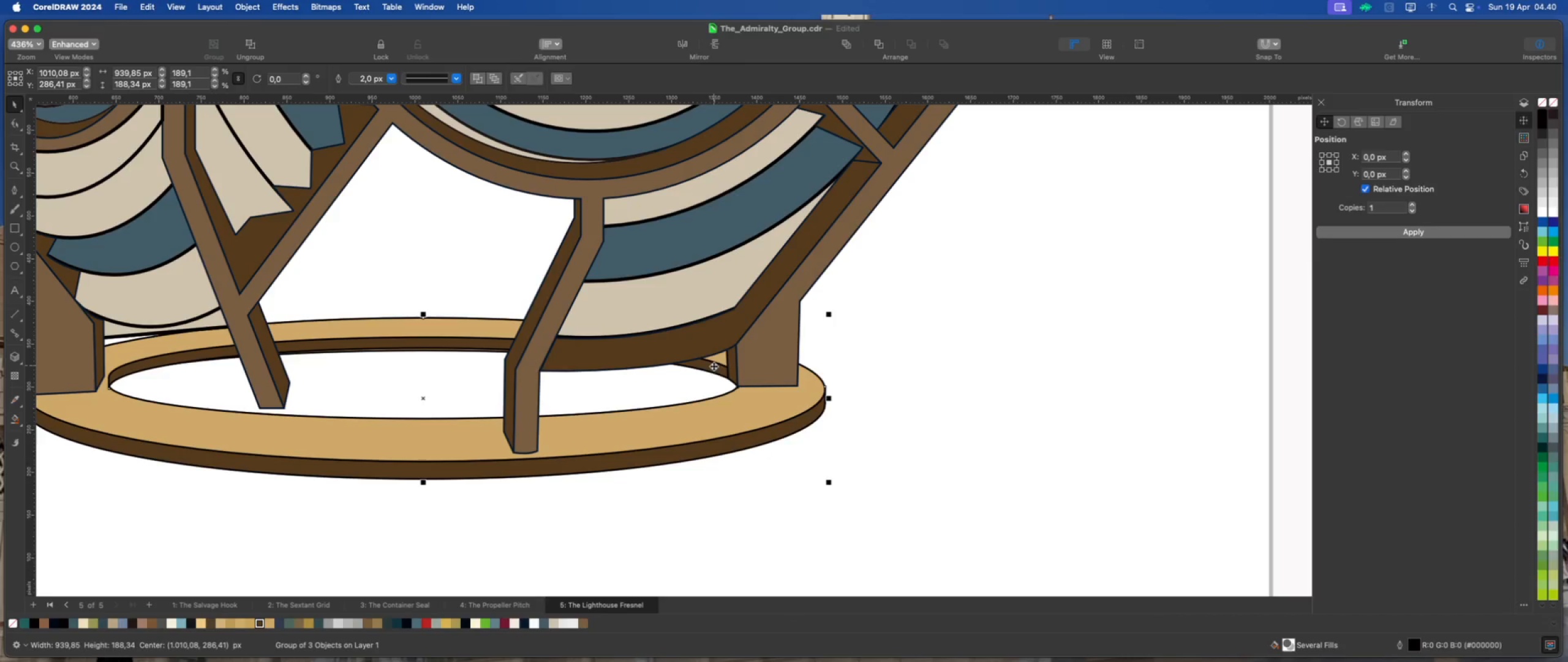 
scroll: coordinate [863, 451], scroll_direction: down, amount: 2.0
 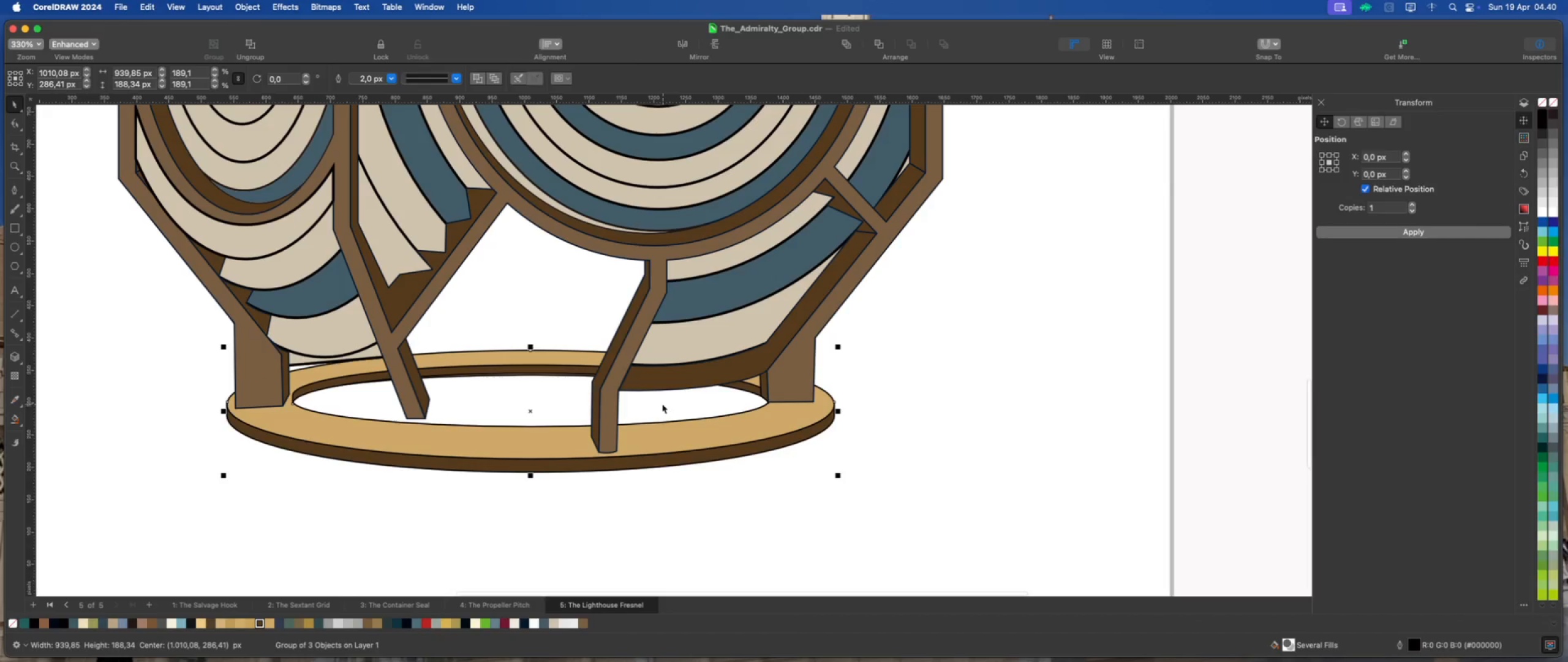 
left_click([879, 470])
 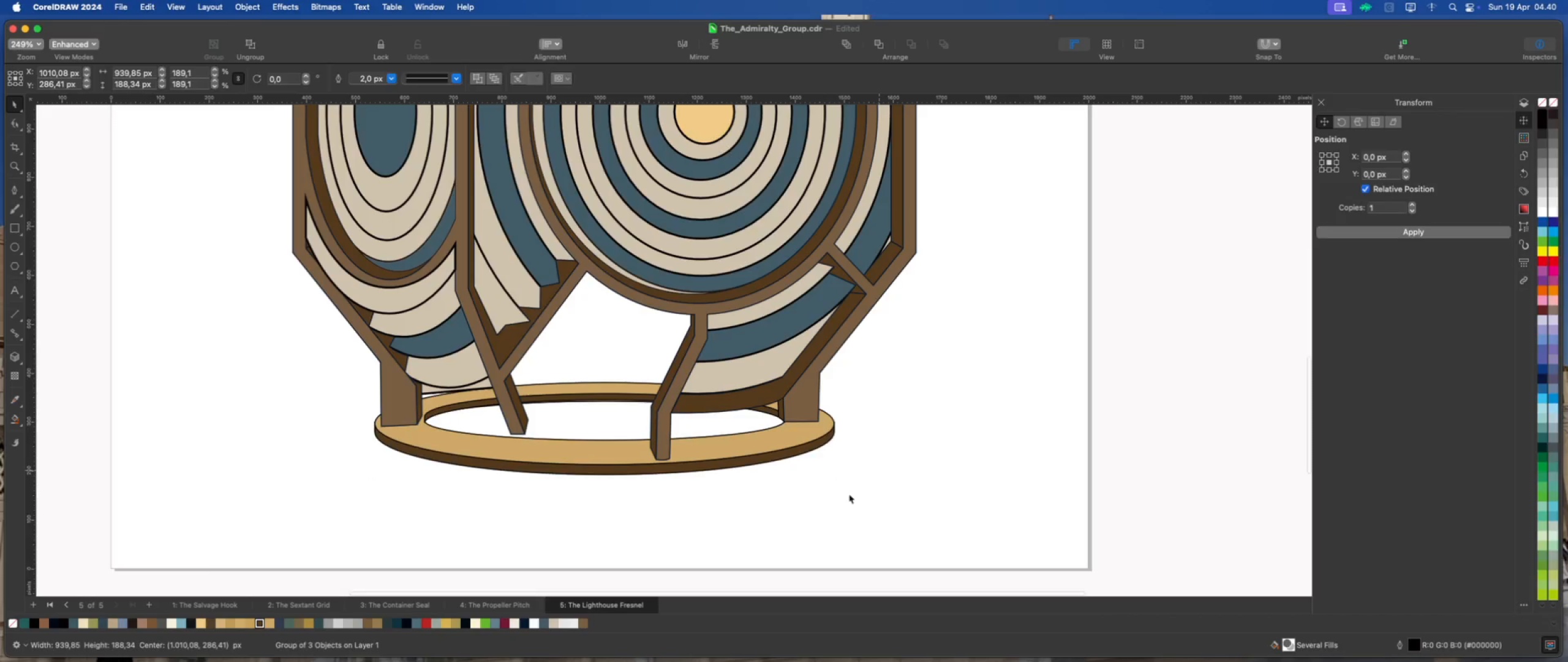 
scroll: coordinate [824, 512], scroll_direction: down, amount: 4.0
 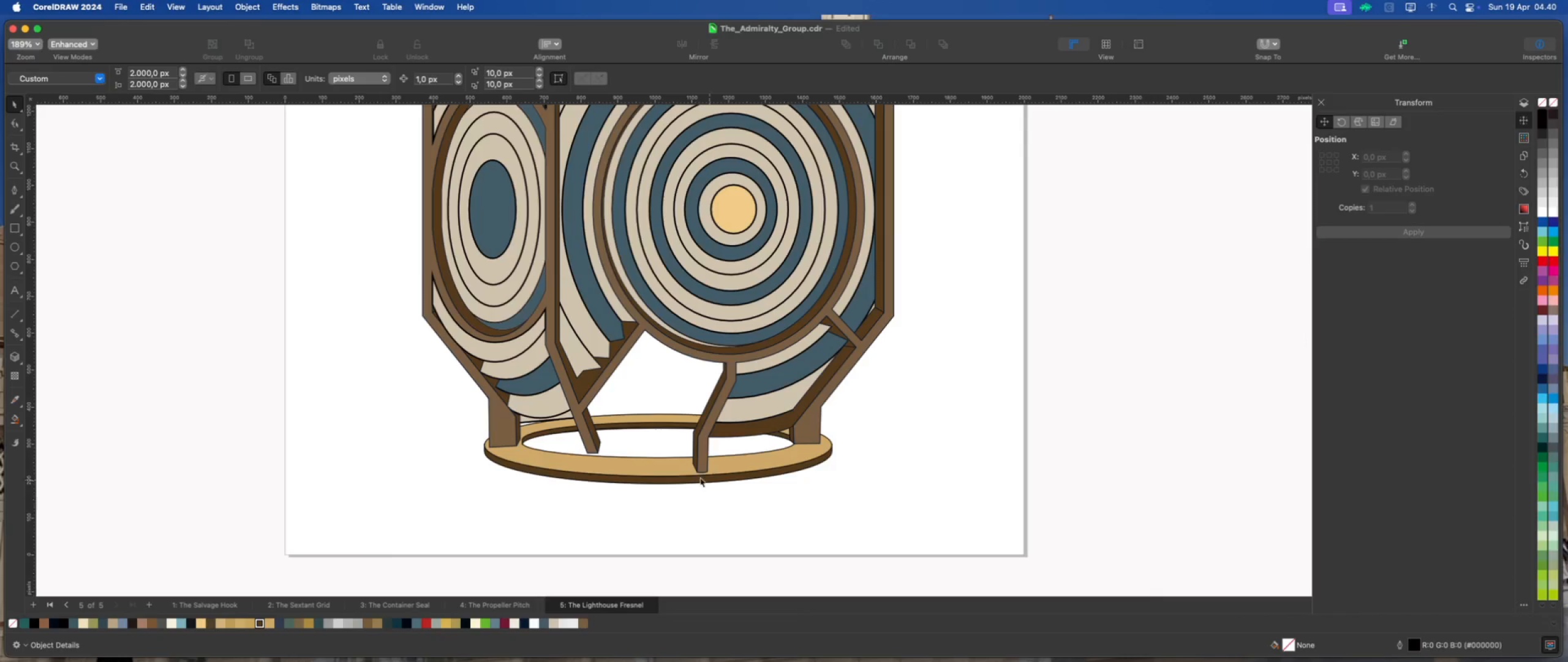 
scroll: coordinate [597, 428], scroll_direction: up, amount: 6.0
 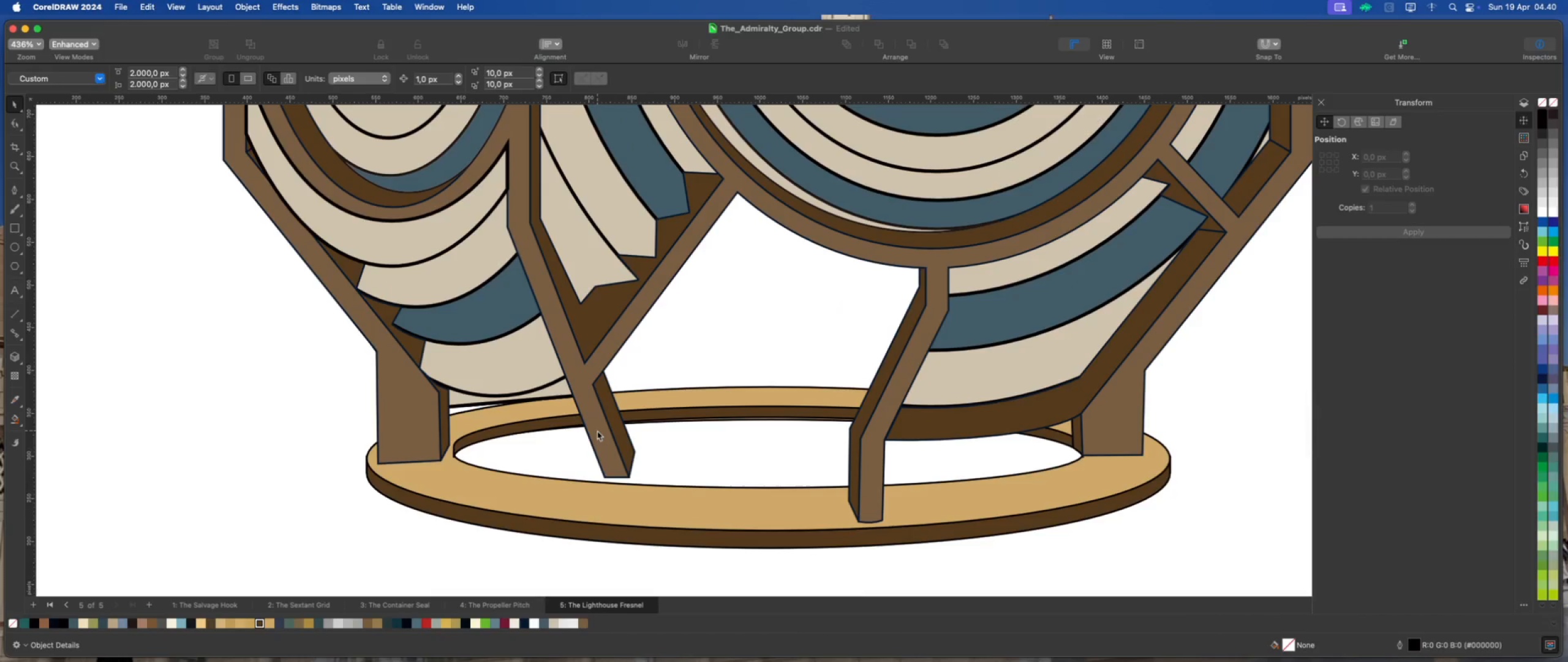 
left_click([600, 435])
 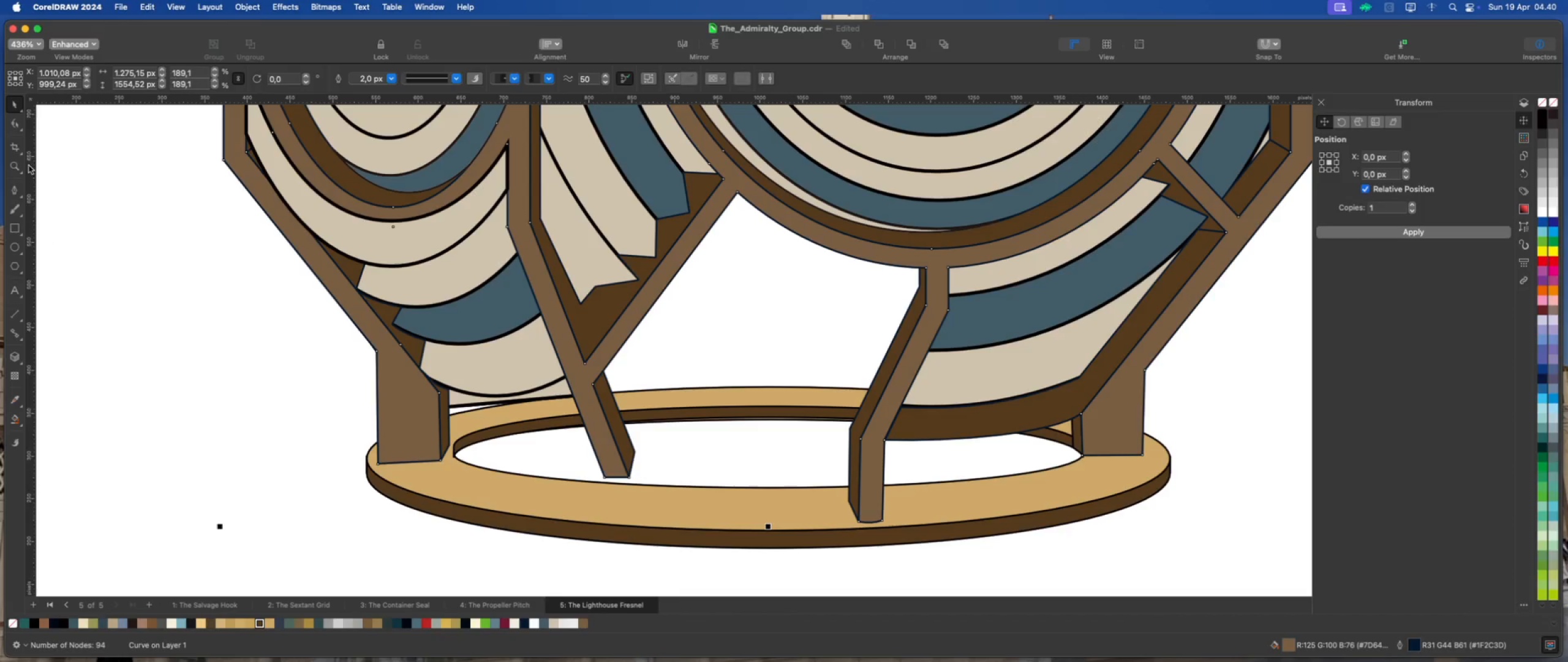 
left_click([15, 122])
 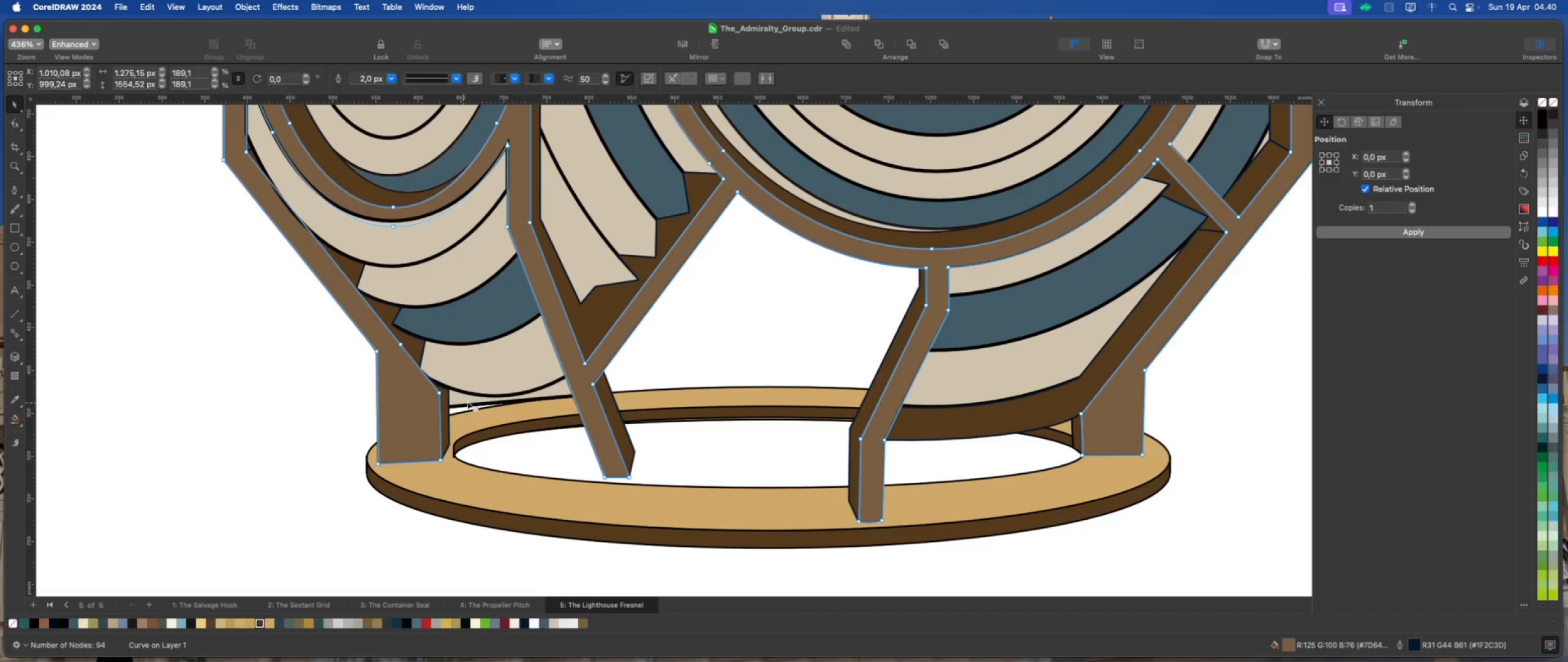 
scroll: coordinate [526, 422], scroll_direction: up, amount: 2.0
 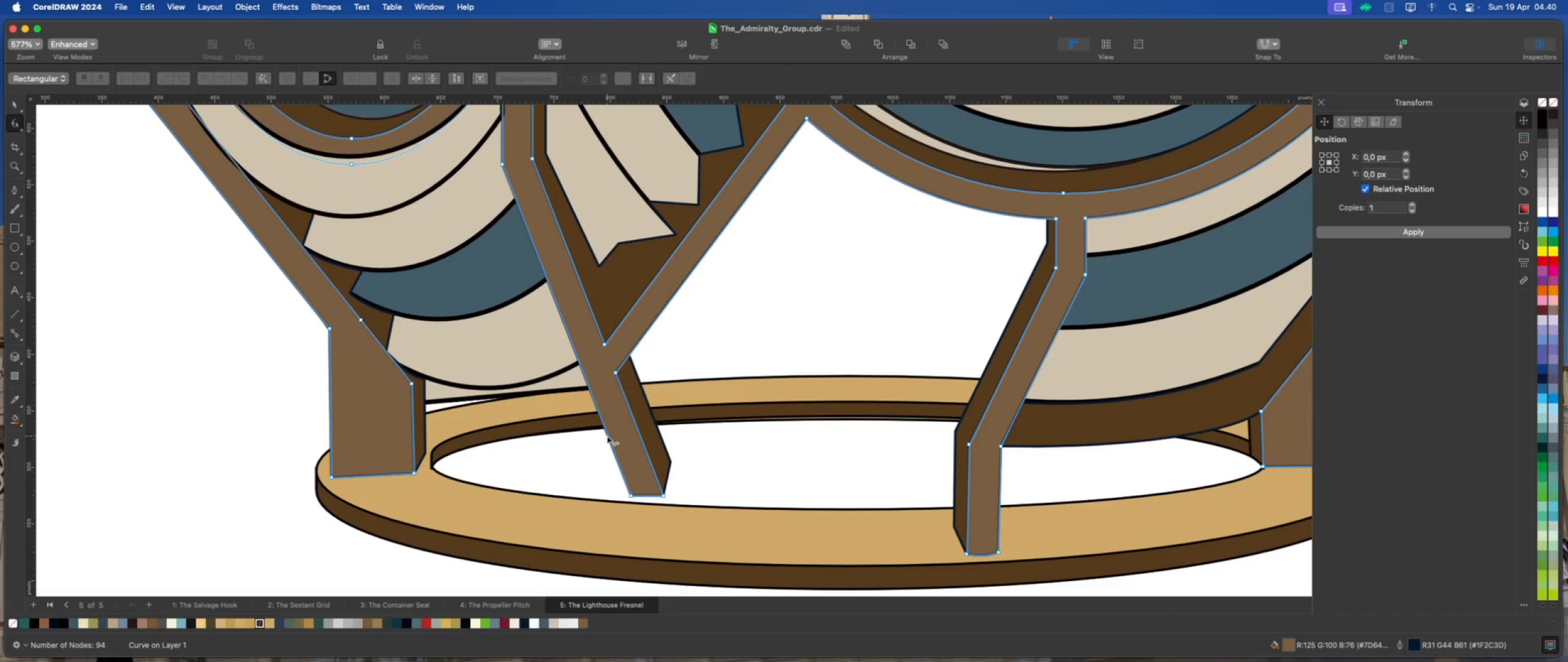 
double_click([608, 438])
 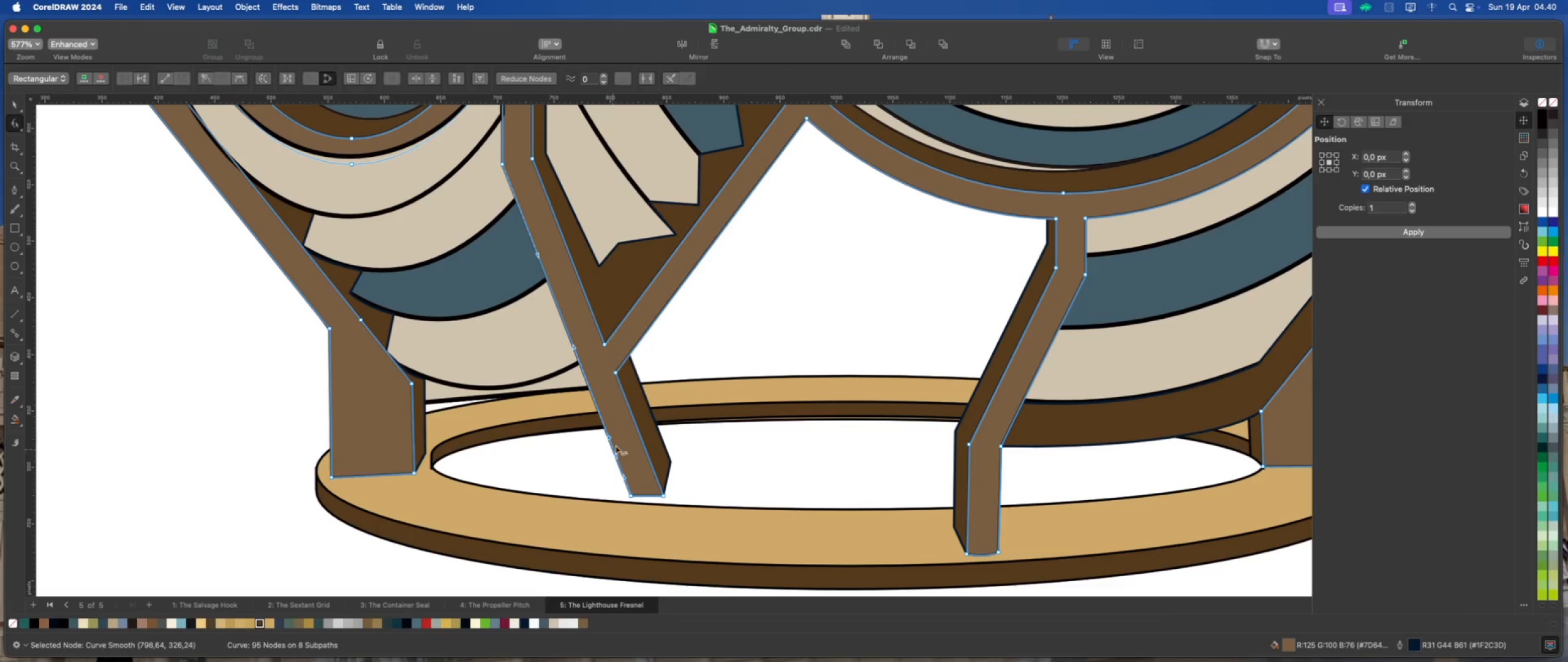 
scroll: coordinate [631, 433], scroll_direction: down, amount: 2.0
 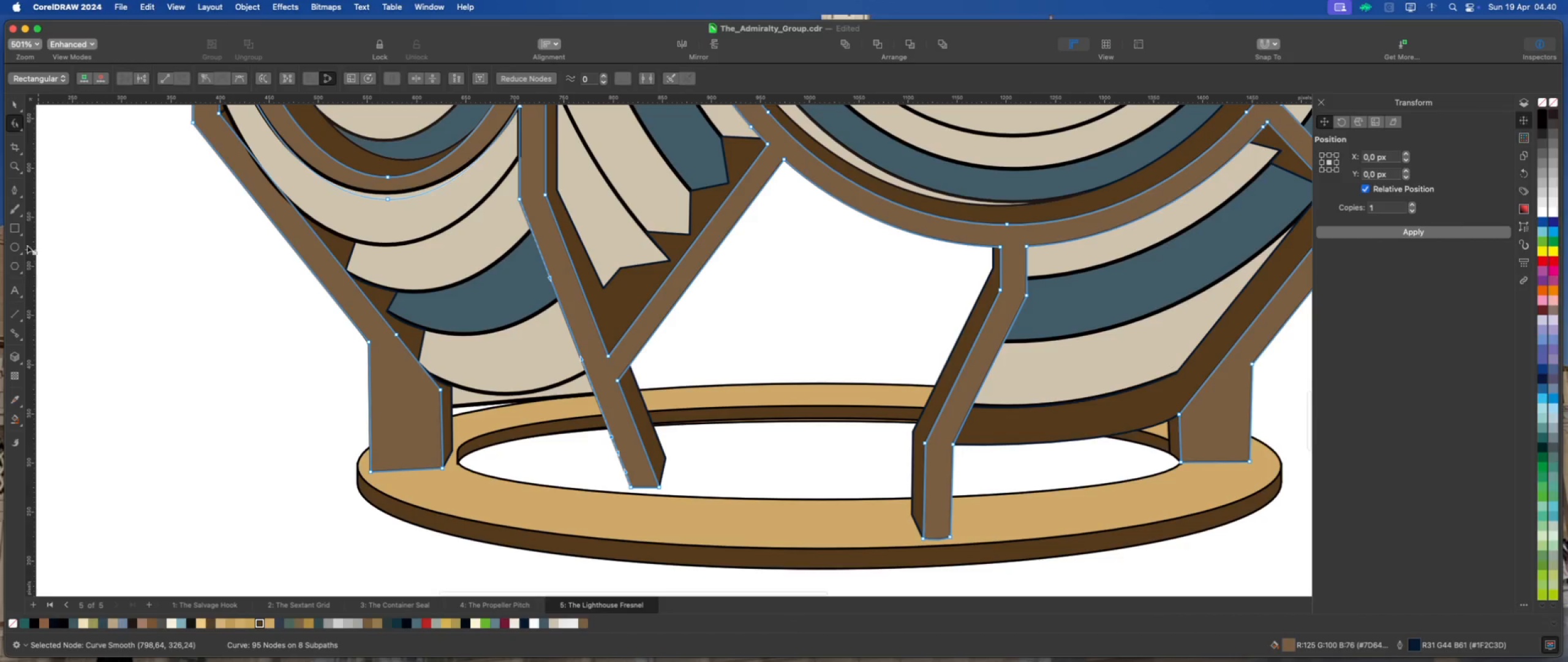 
left_click([12, 227])
 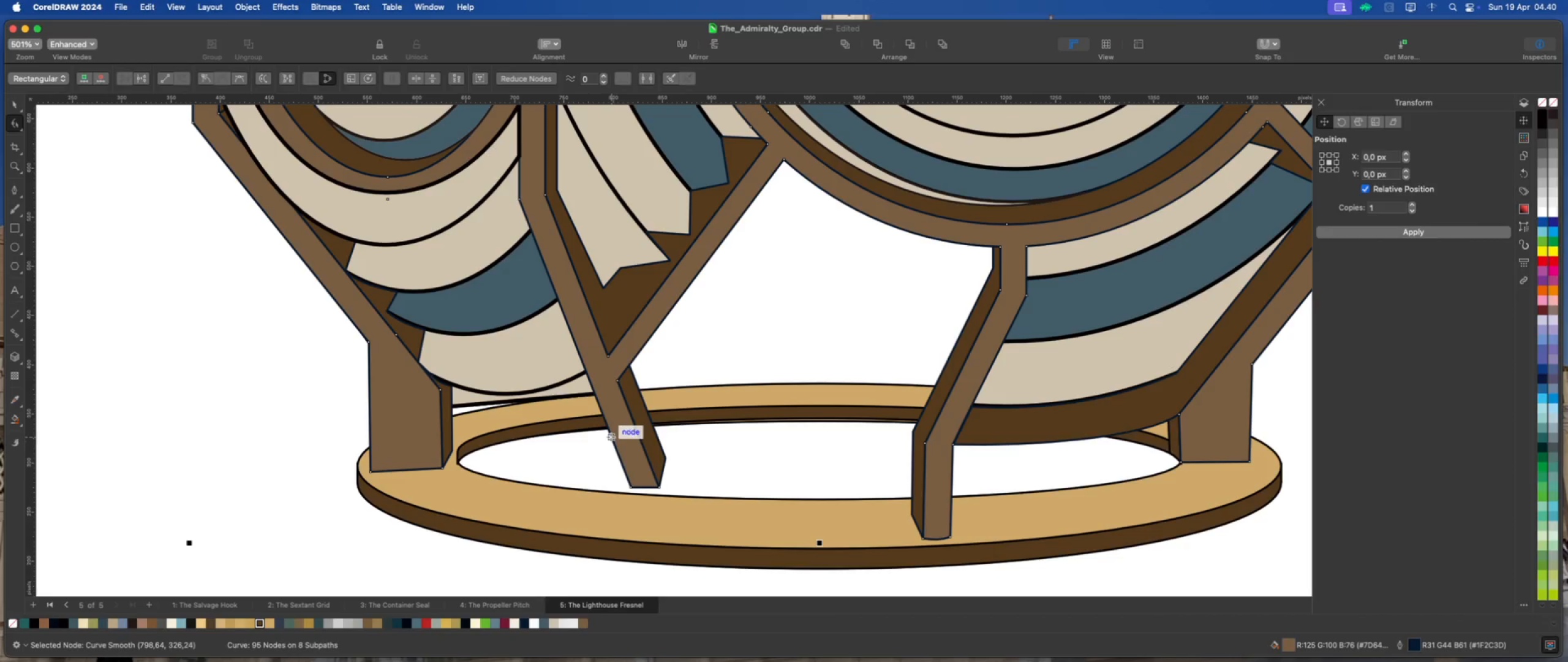 
left_click_drag(start_coordinate=[611, 437], to_coordinate=[639, 533])
 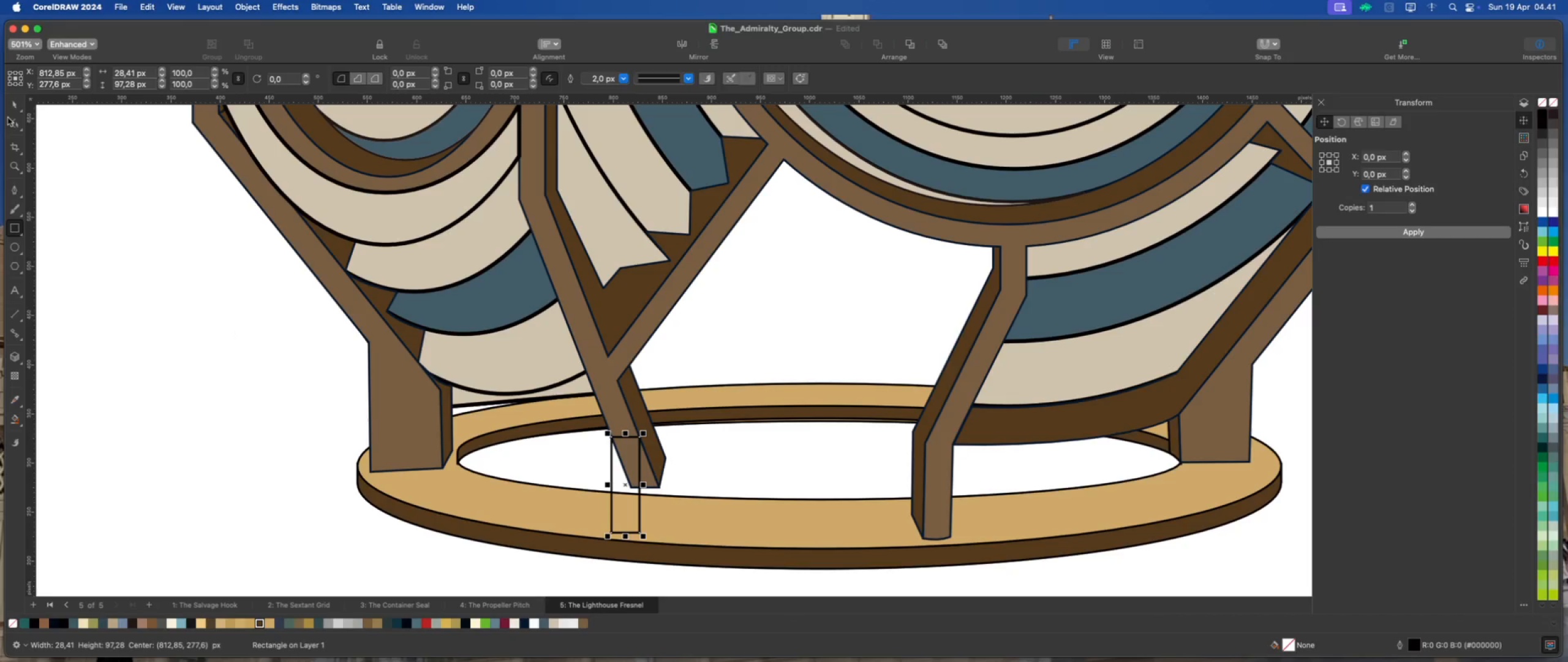 
left_click([13, 121])
 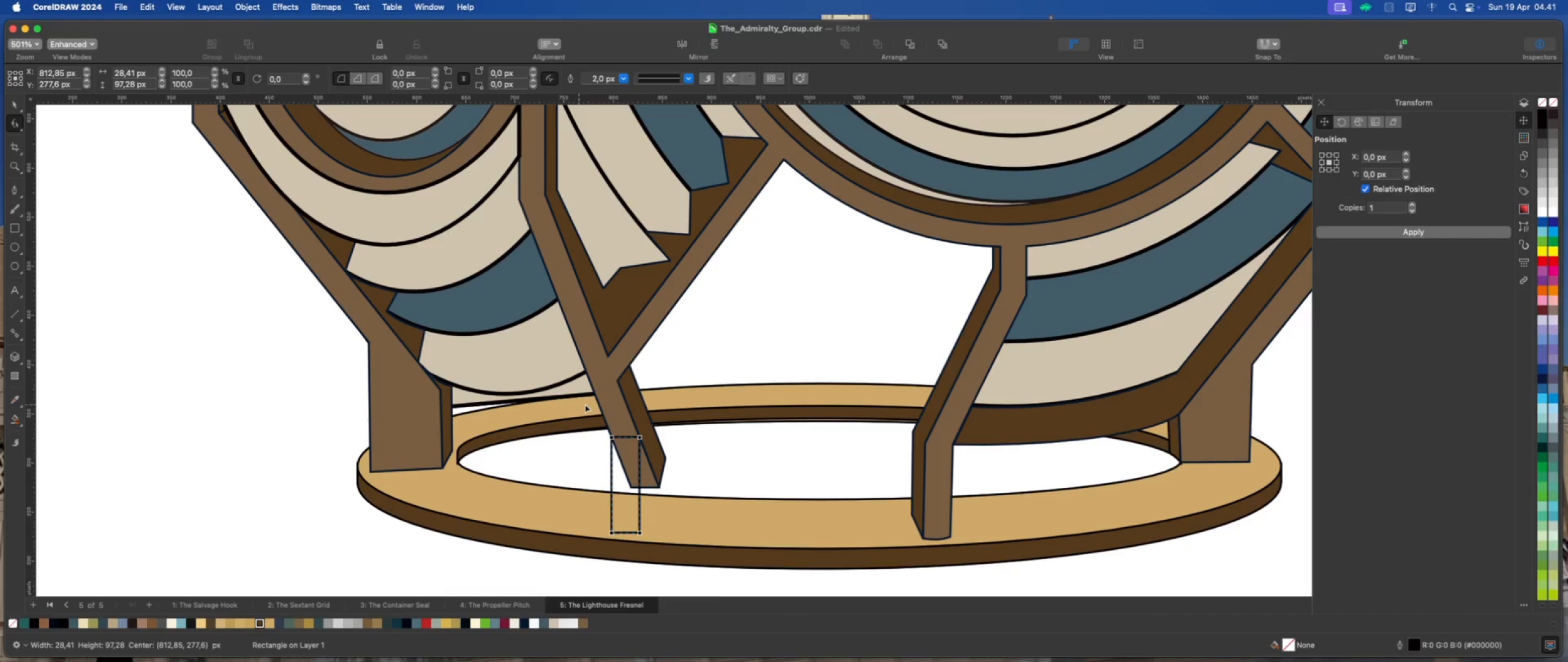 
left_click([620, 404])
 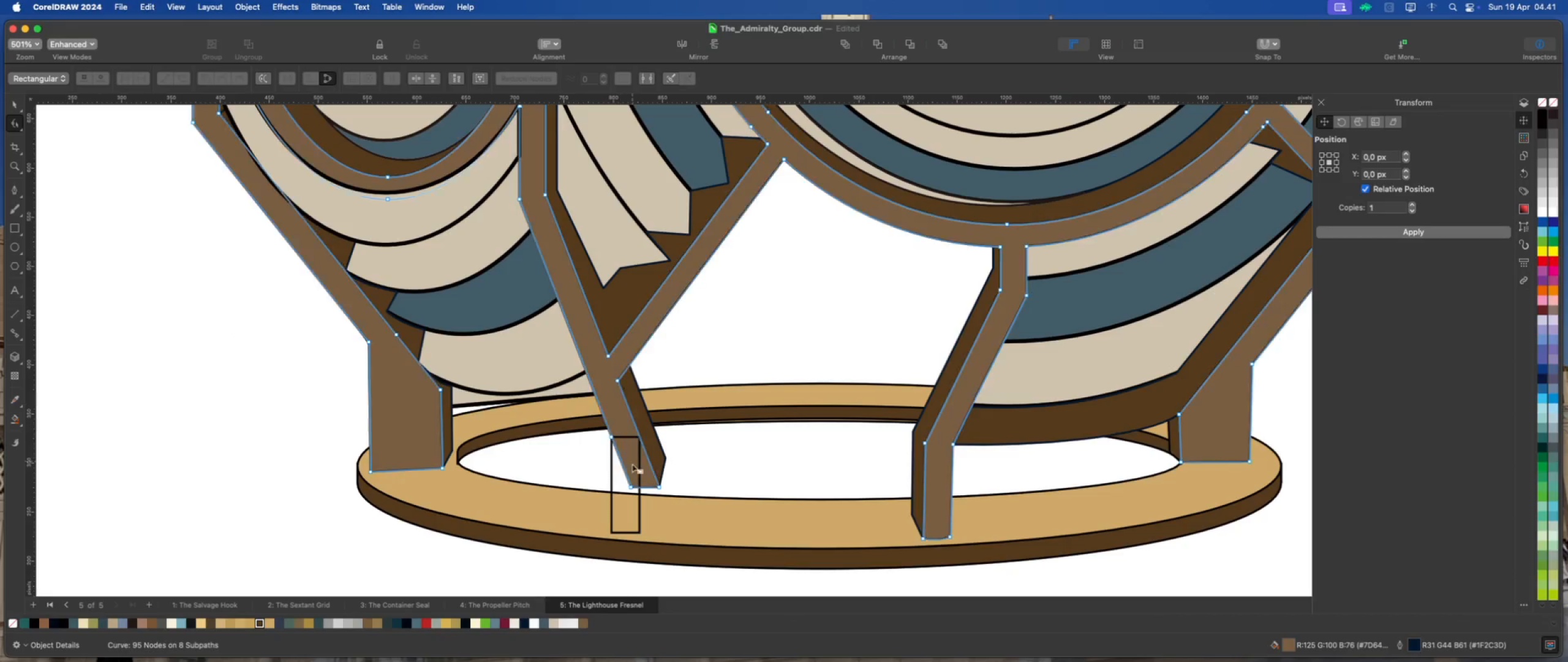 
scroll: coordinate [632, 465], scroll_direction: up, amount: 1.0
 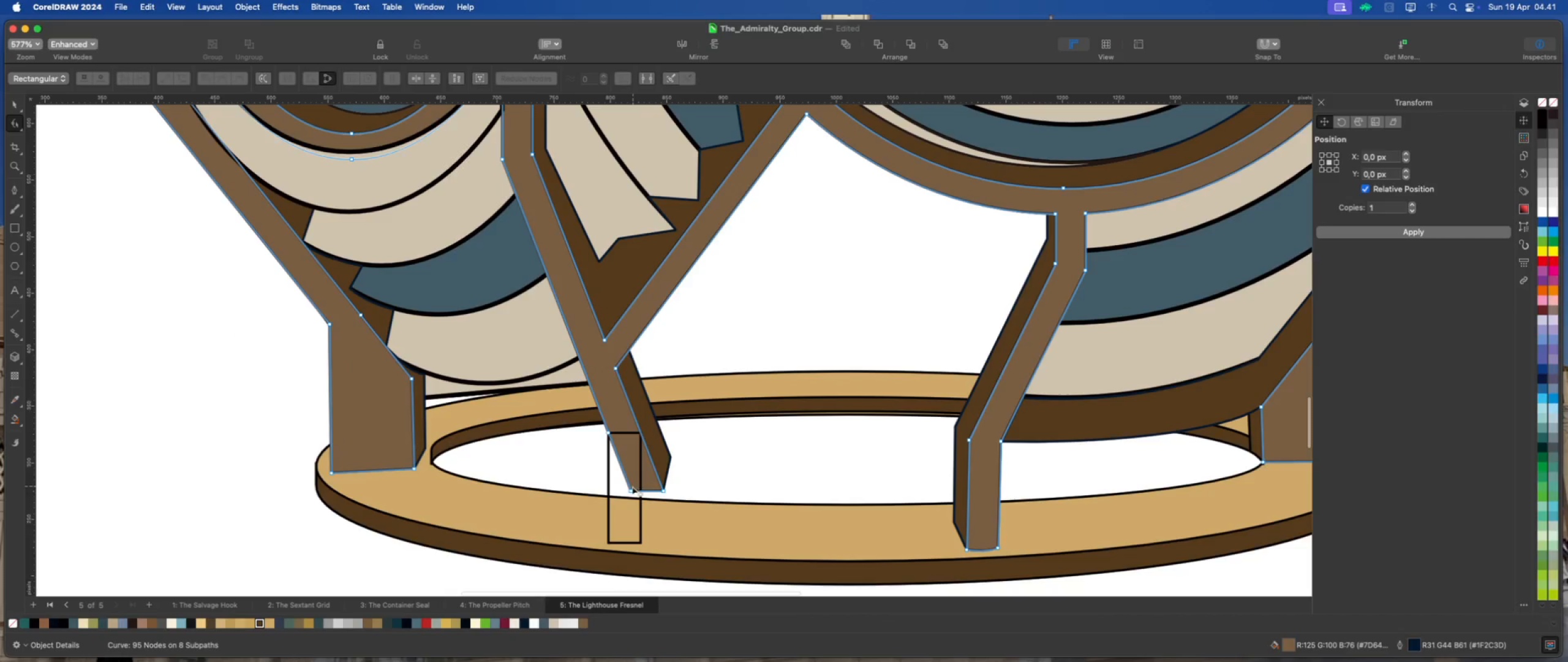 
left_click_drag(start_coordinate=[631, 490], to_coordinate=[606, 542])
 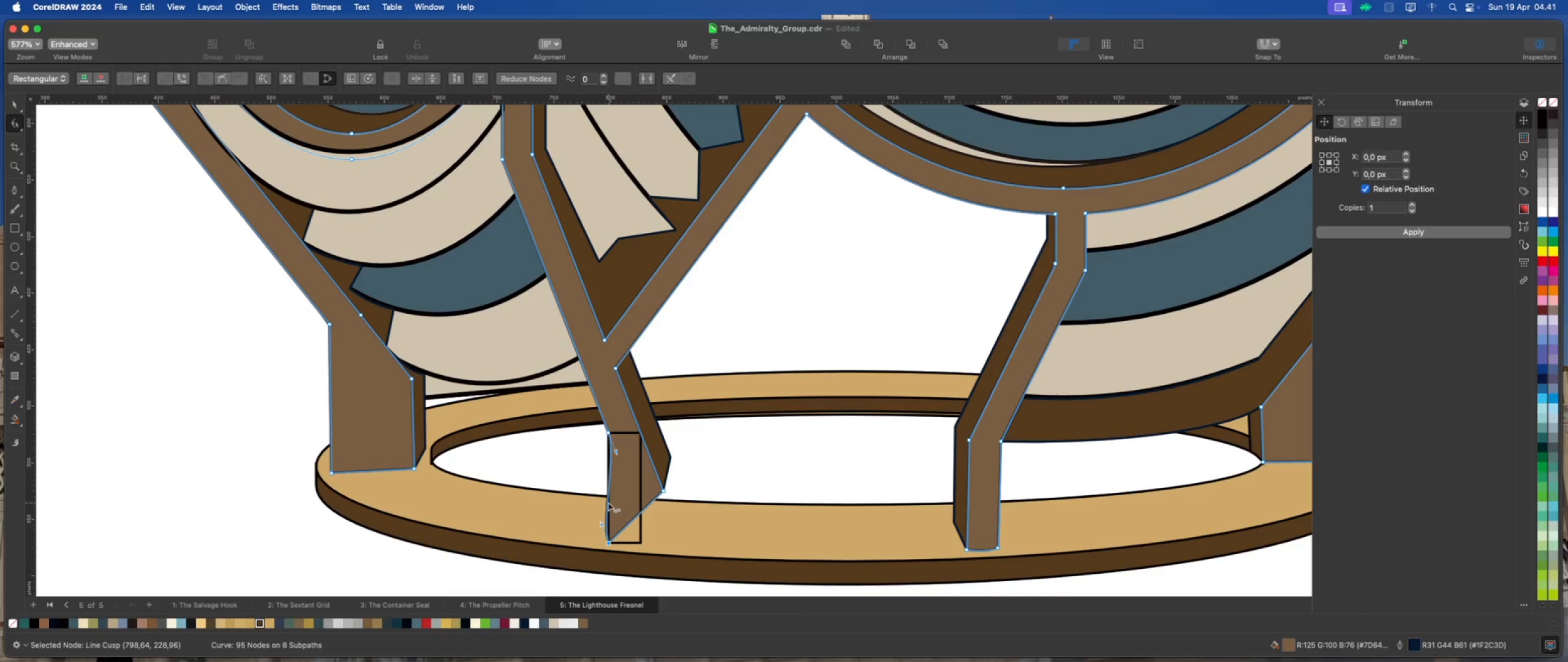 
right_click([608, 502])
 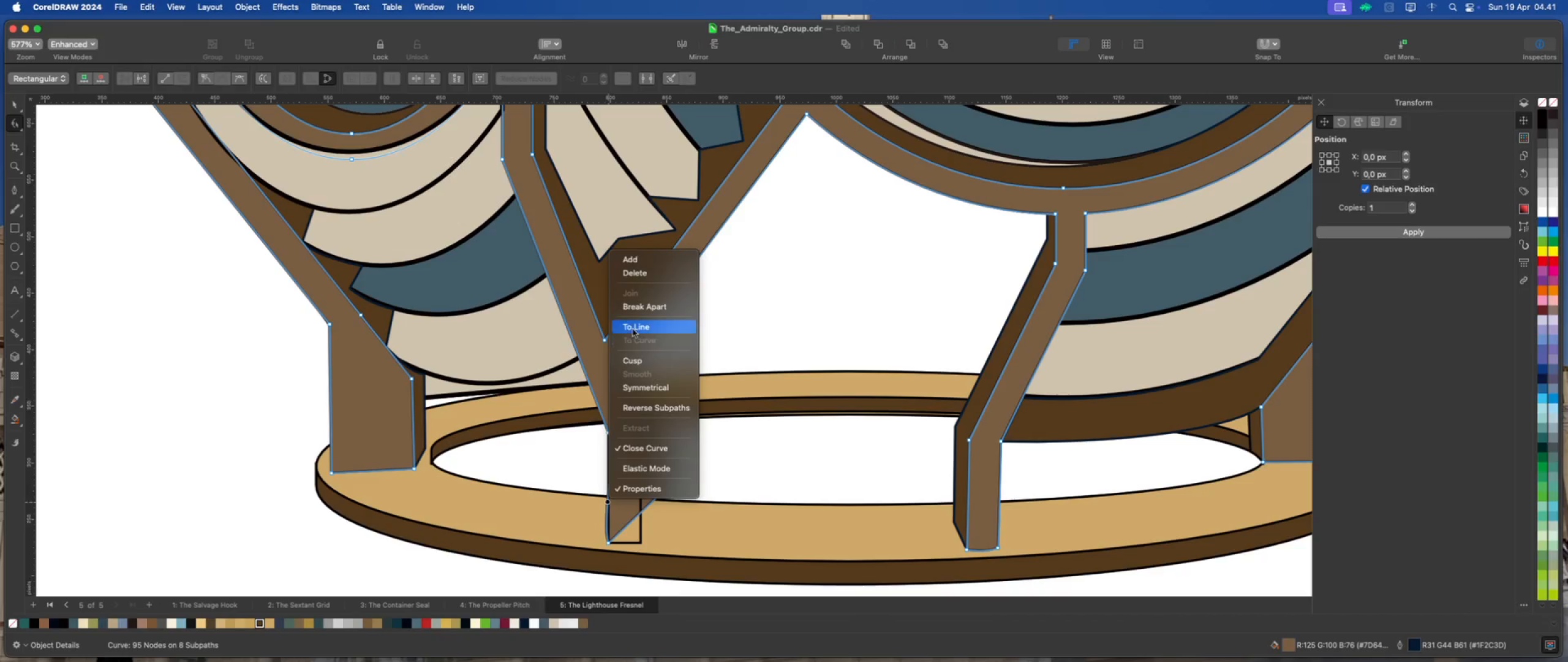 
left_click([635, 328])
 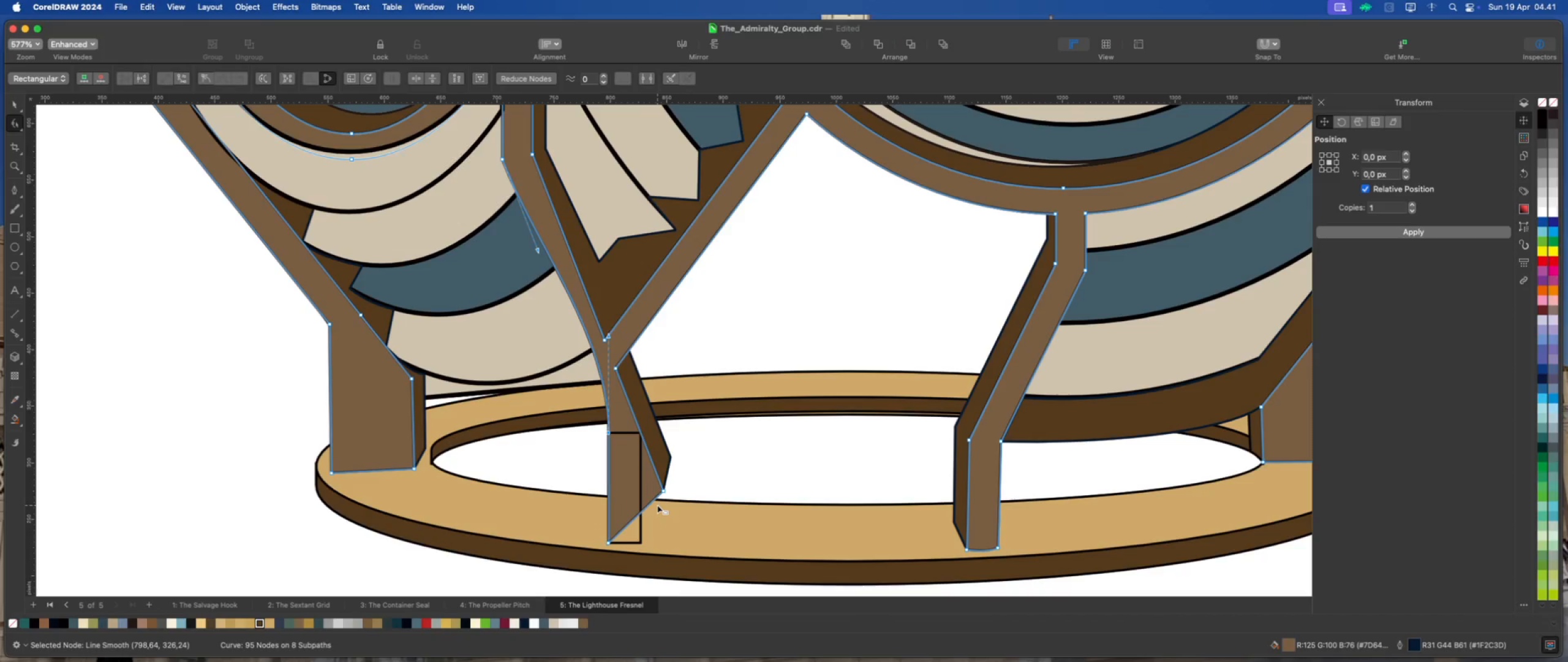 
key(Meta+Z)
 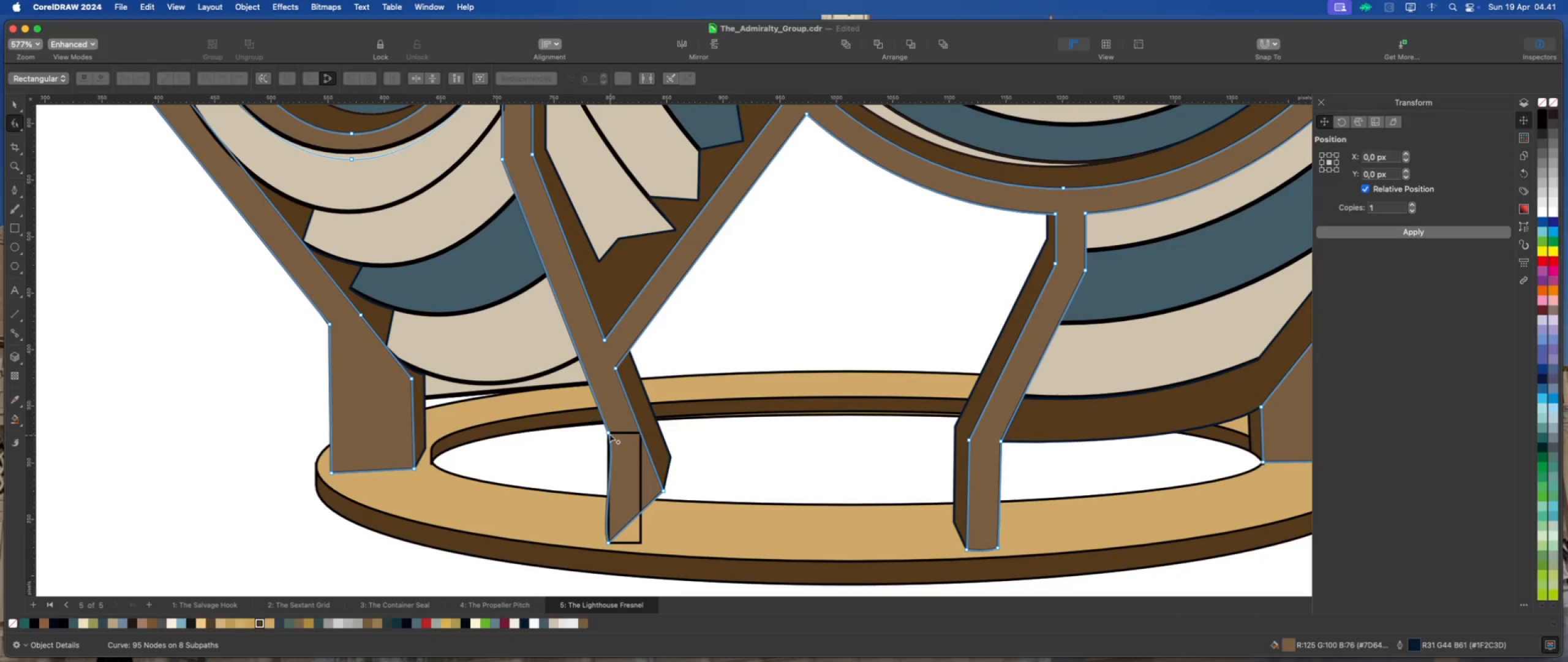 
right_click([608, 433])
 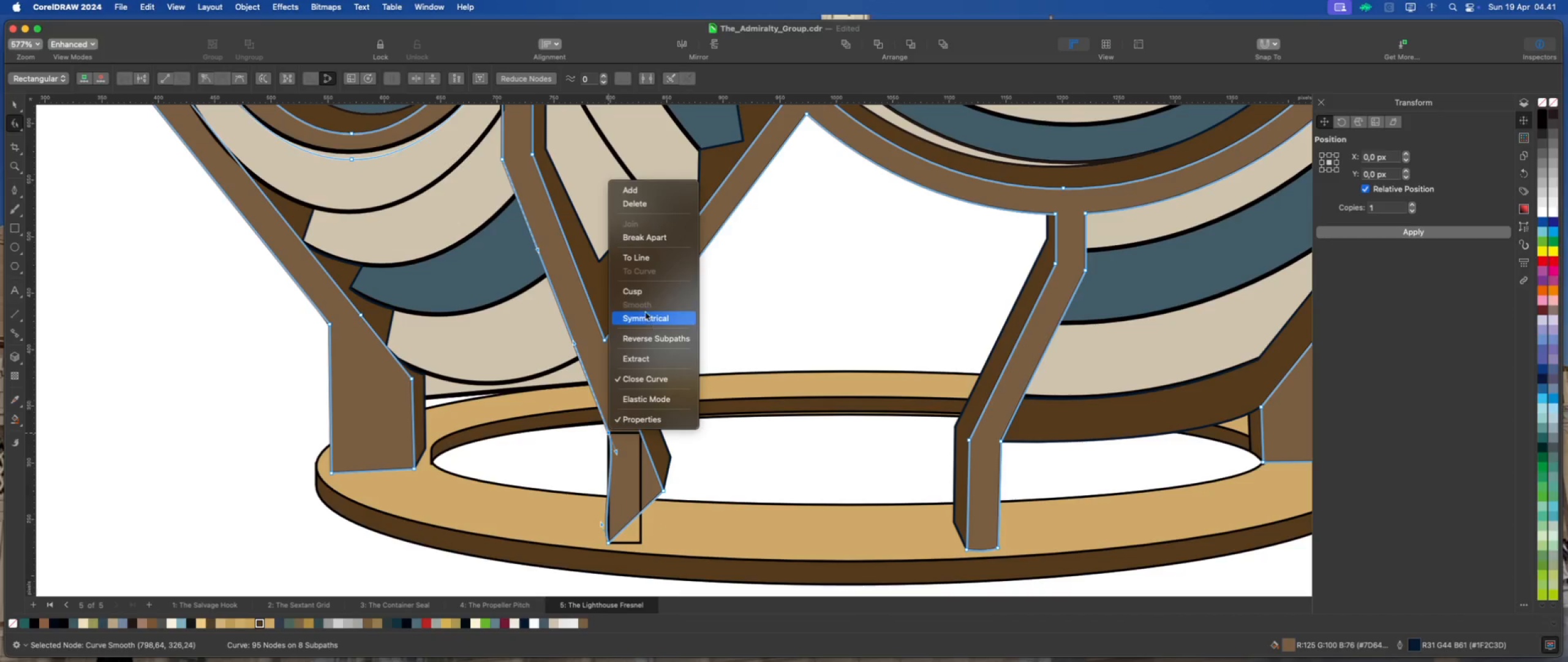 
left_click([643, 291])
 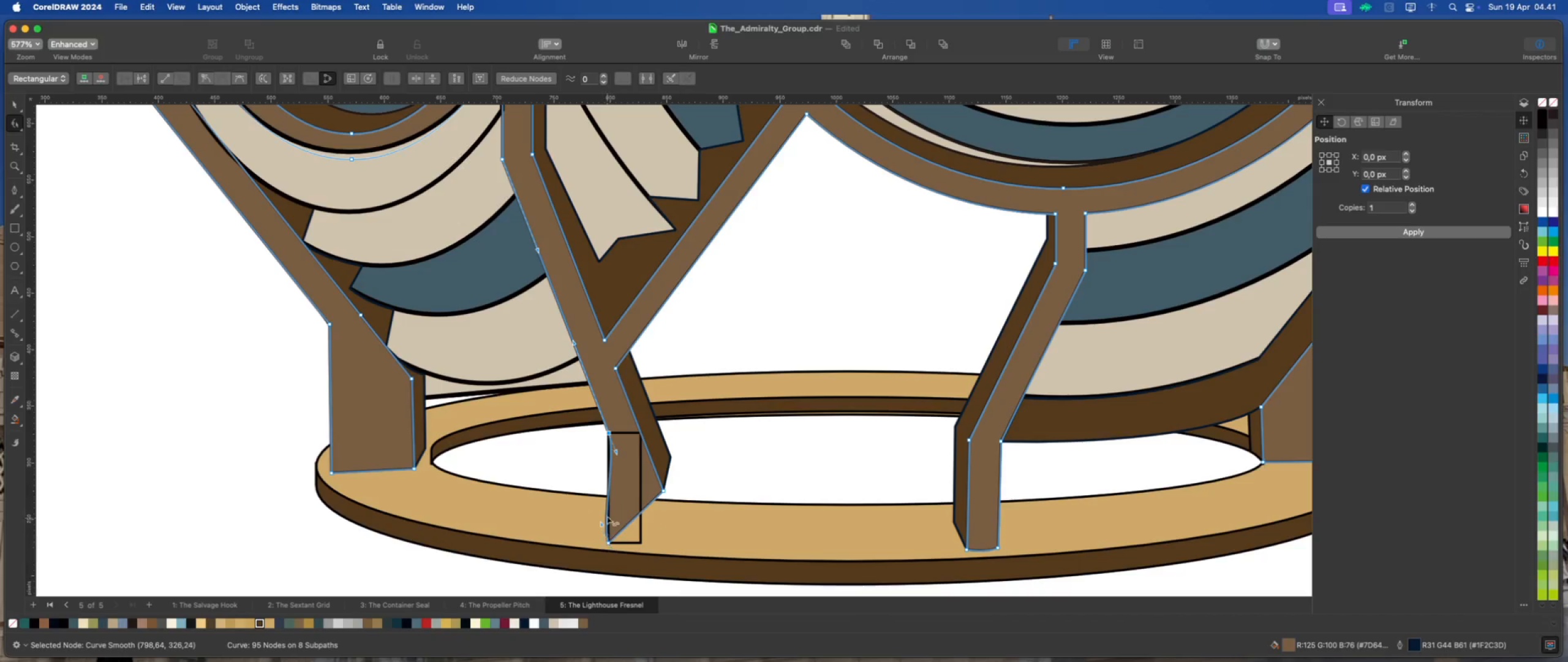 
right_click([607, 508])
 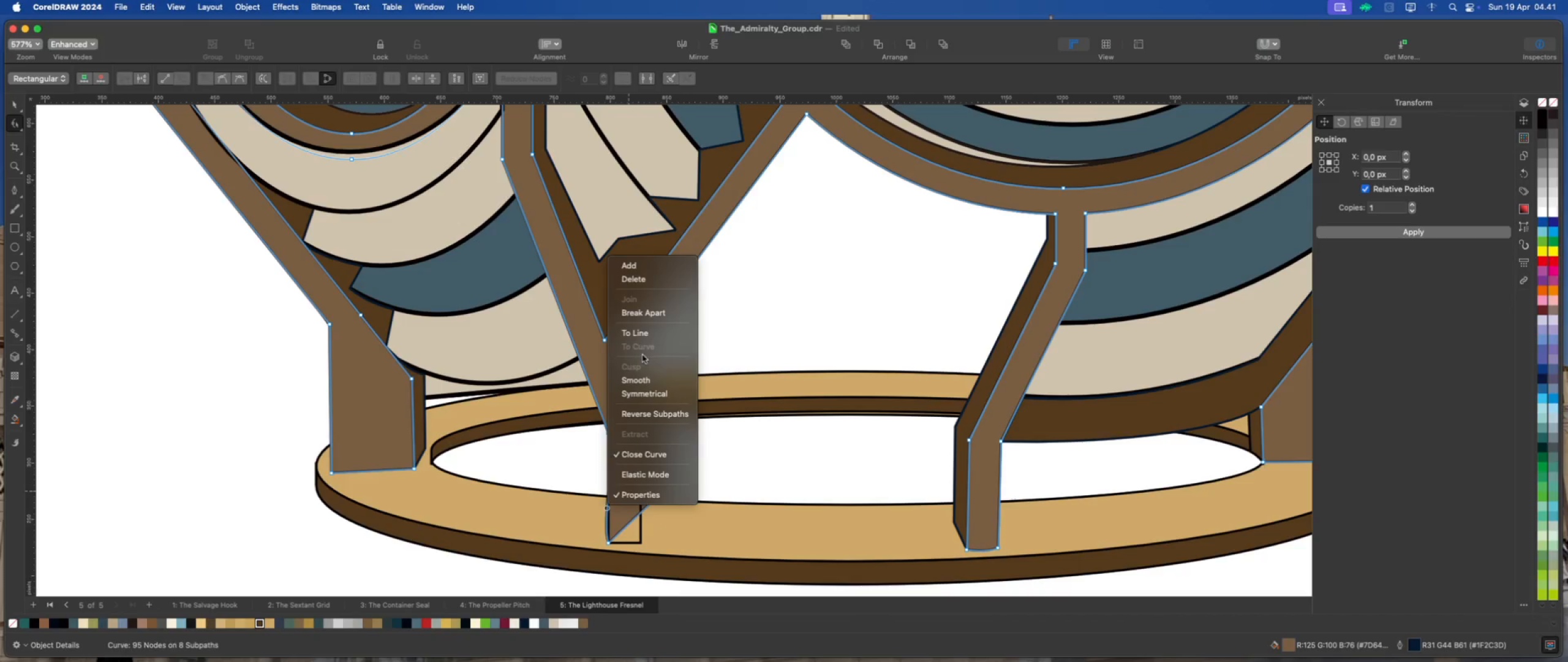 
left_click([647, 335])
 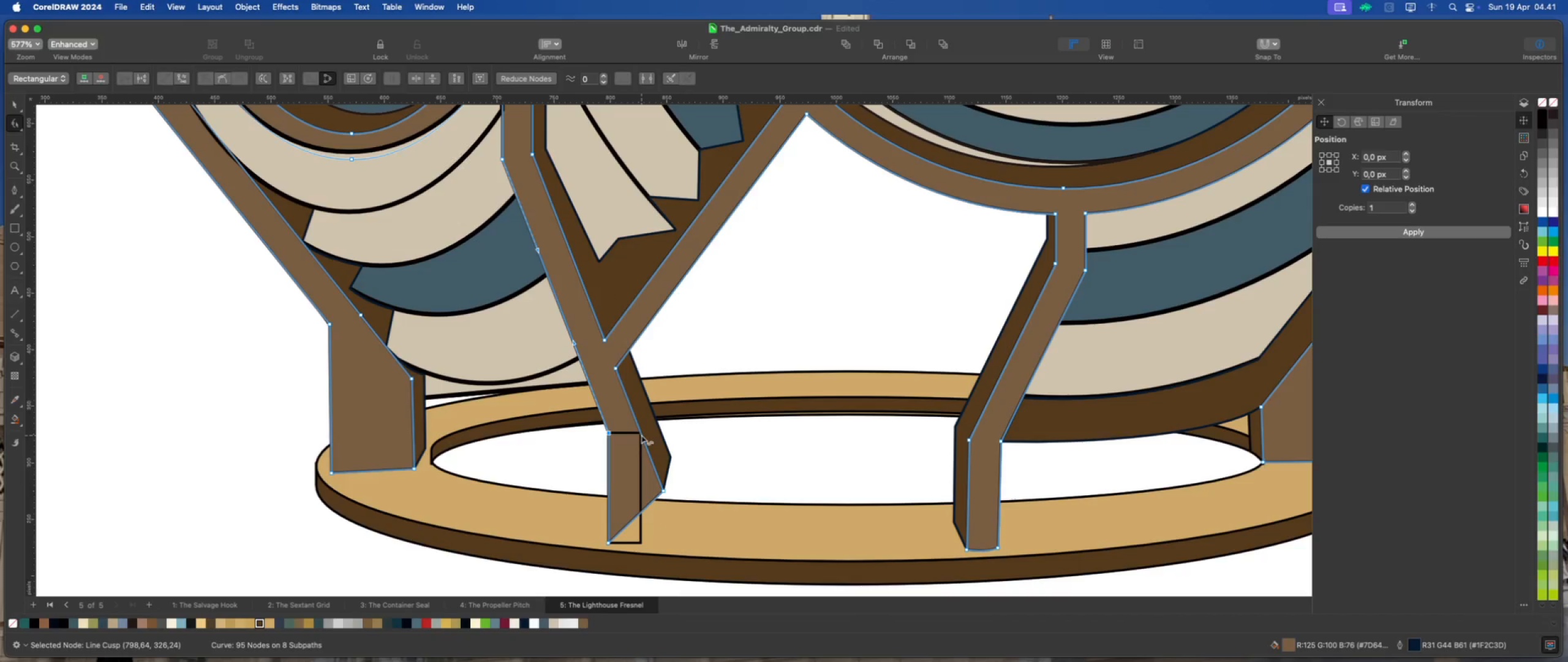 
double_click([640, 433])
 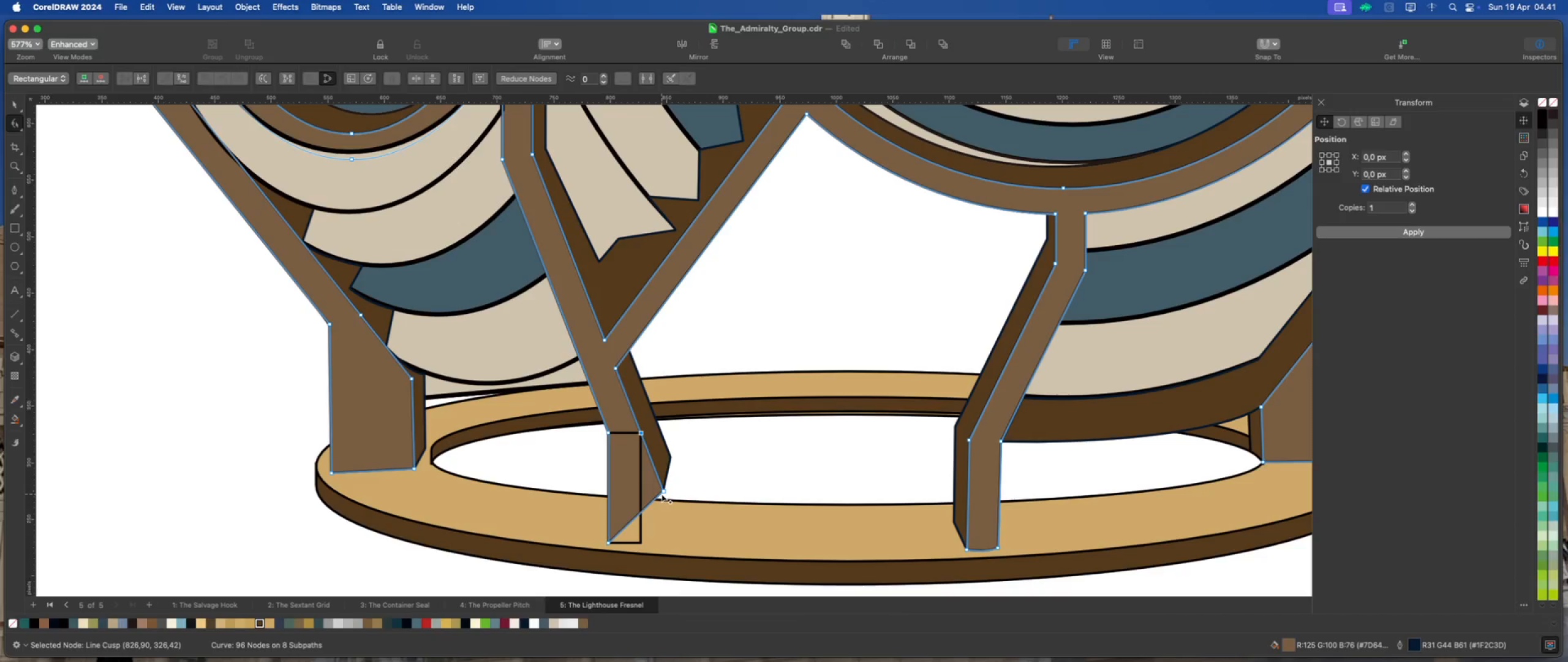 
left_click_drag(start_coordinate=[664, 492], to_coordinate=[641, 542])
 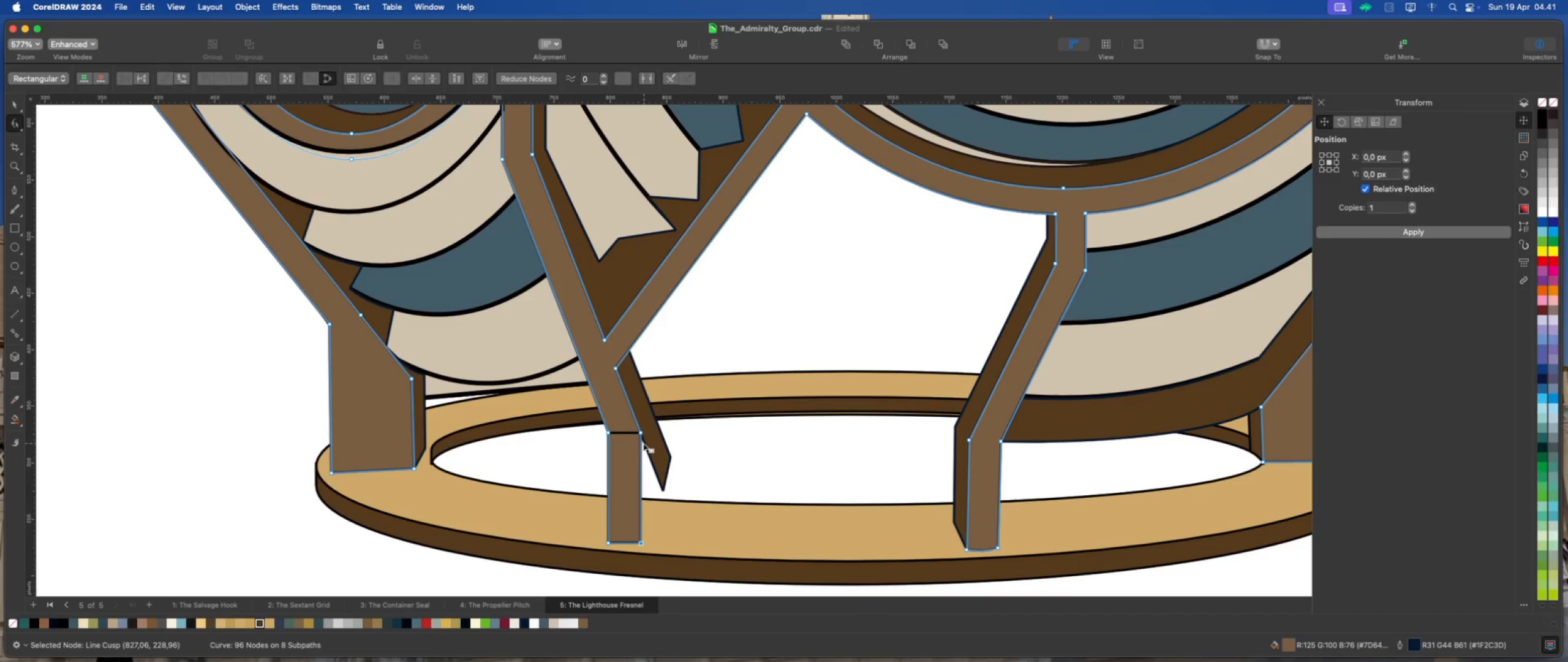 
double_click([643, 443])
 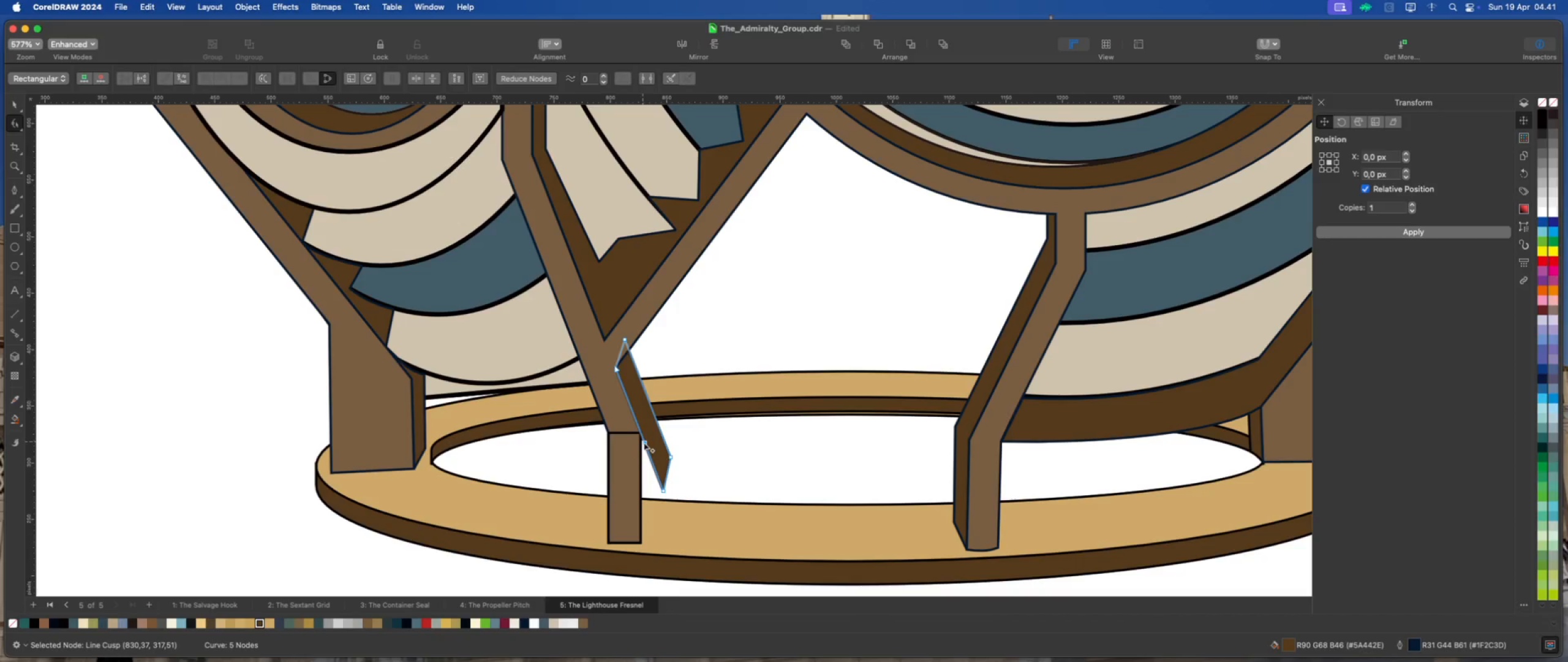 
left_click_drag(start_coordinate=[644, 443], to_coordinate=[639, 433])
 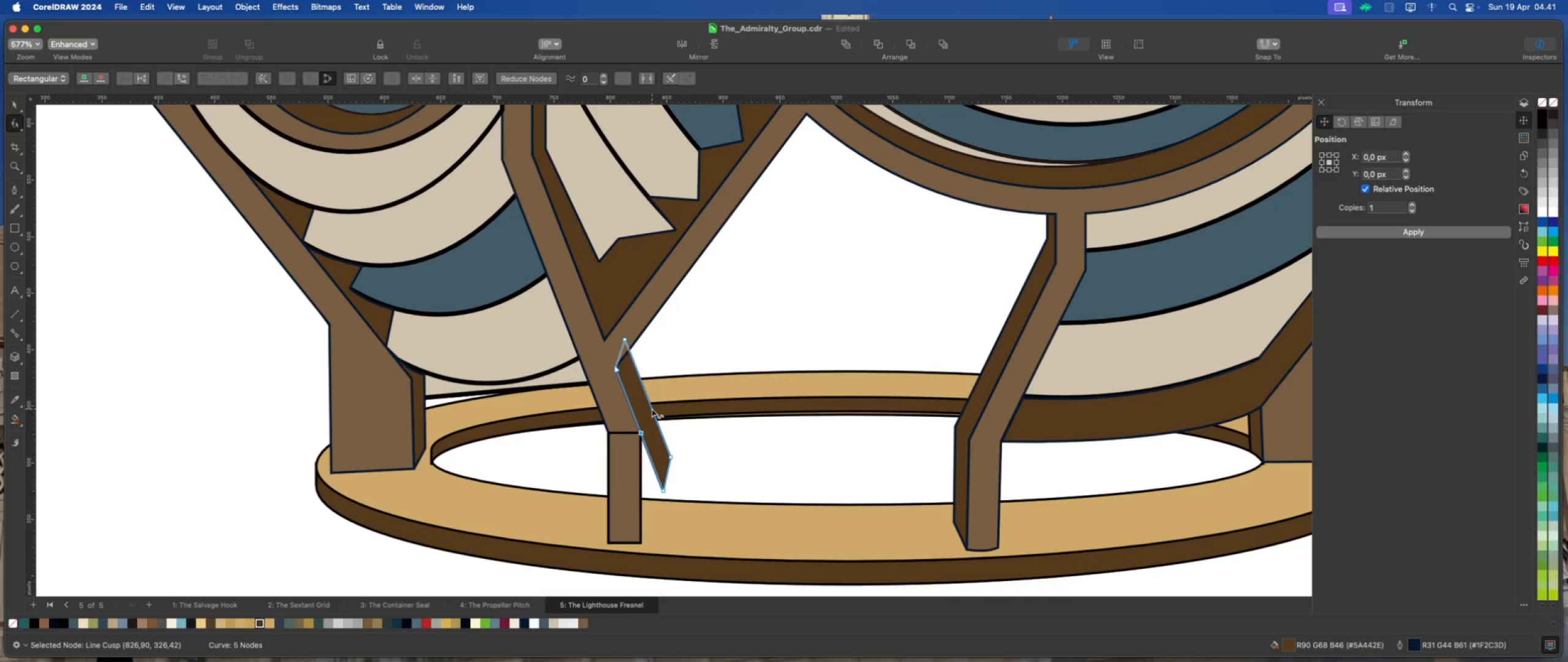 
wait(5.48)
 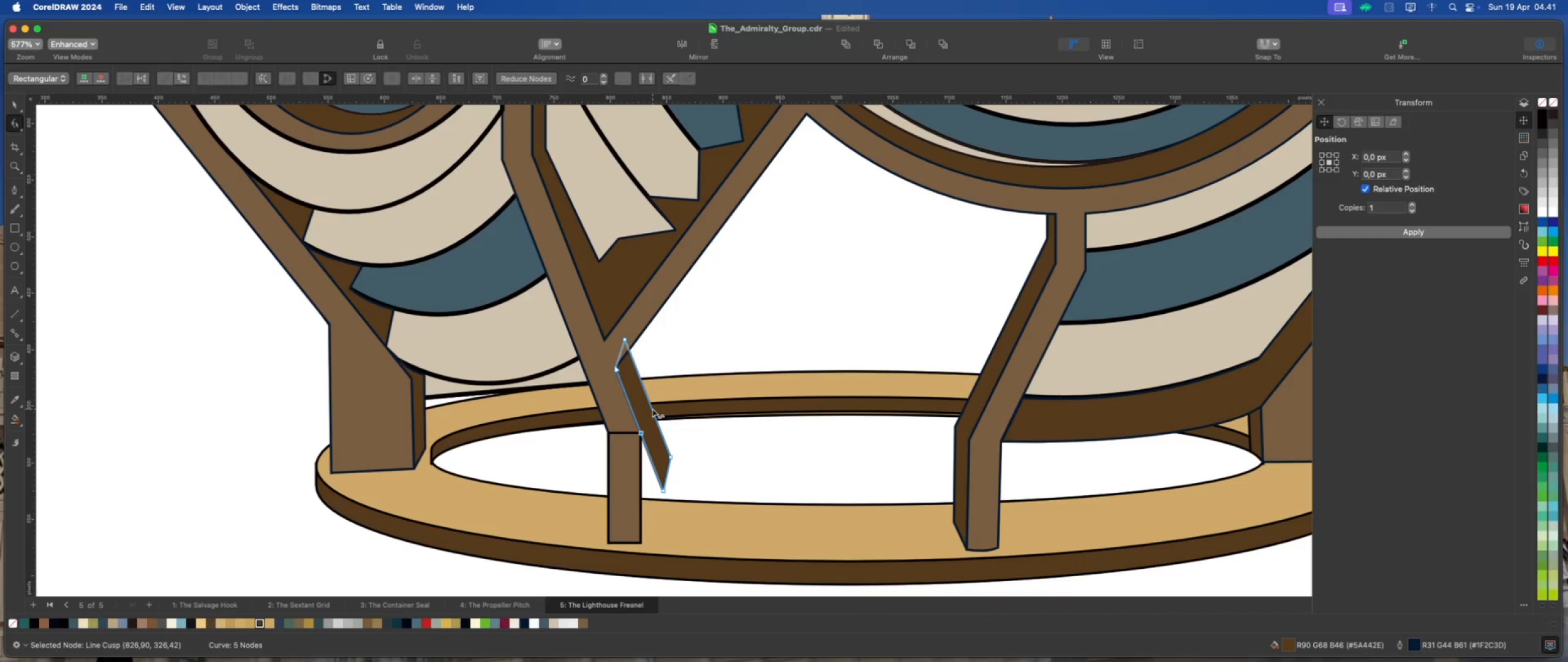 
double_click([650, 407])
 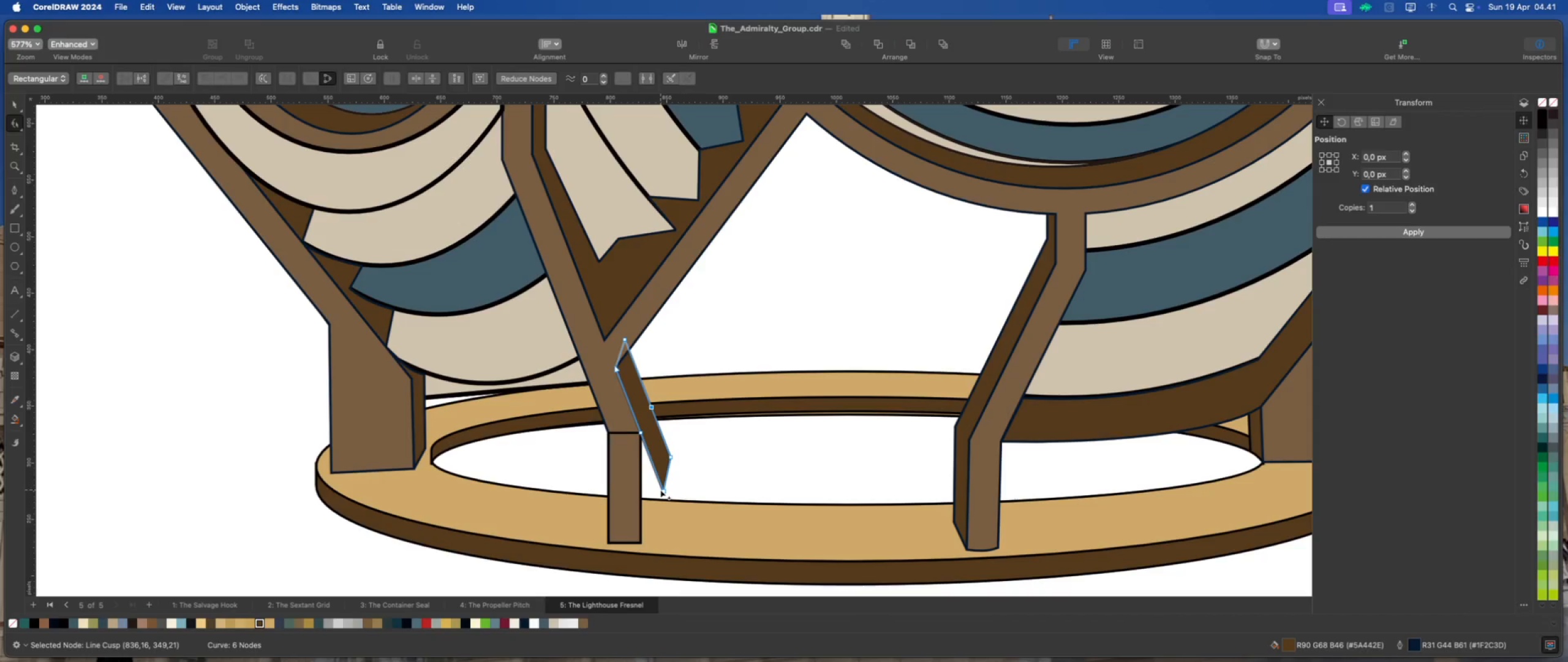 
left_click_drag(start_coordinate=[663, 489], to_coordinate=[643, 542])
 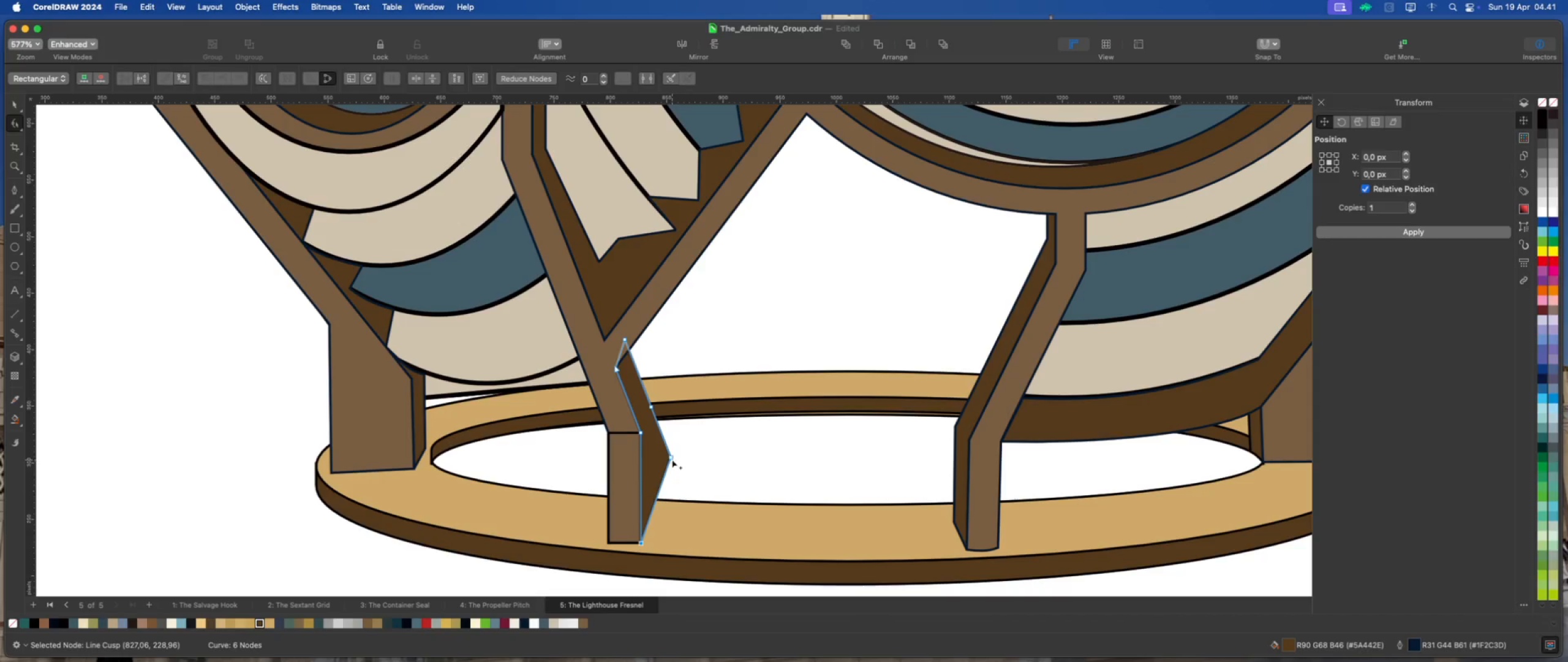 
left_click_drag(start_coordinate=[671, 457], to_coordinate=[651, 514])
 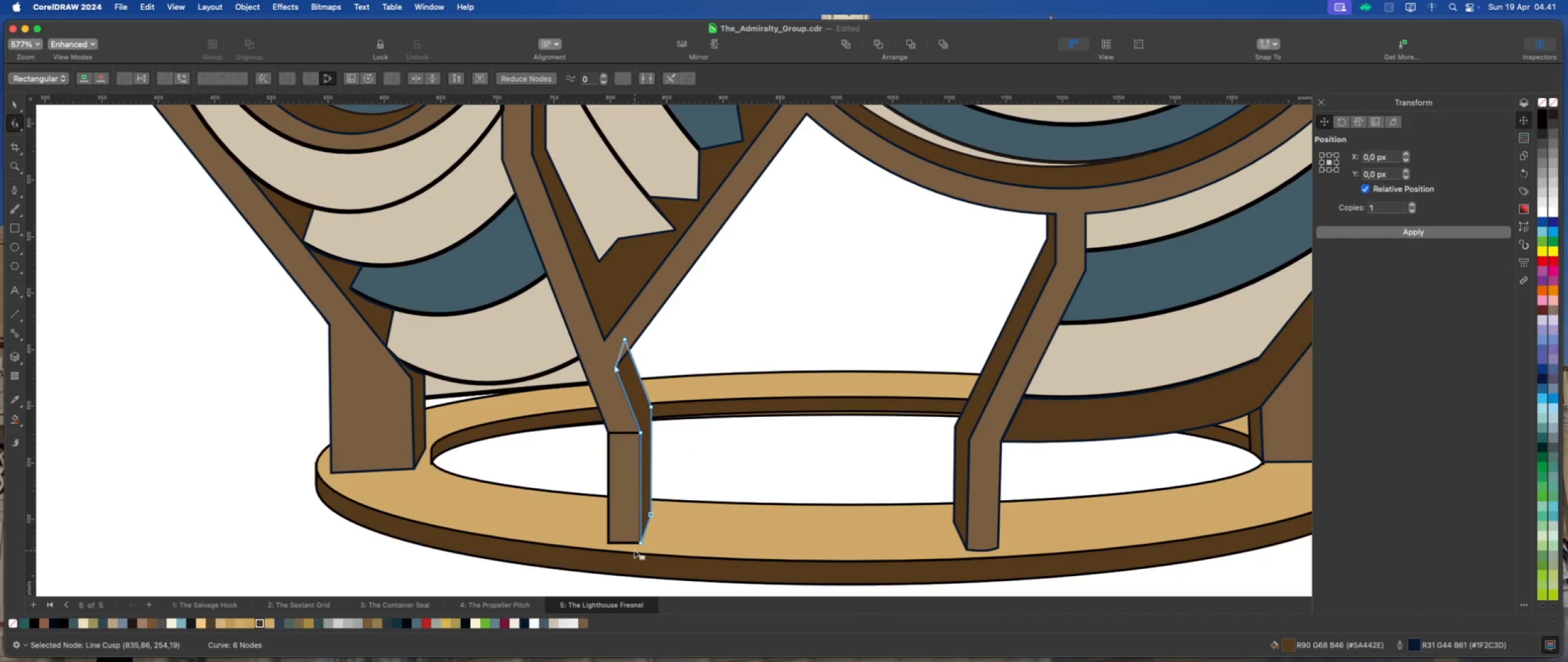 
left_click([627, 531])
 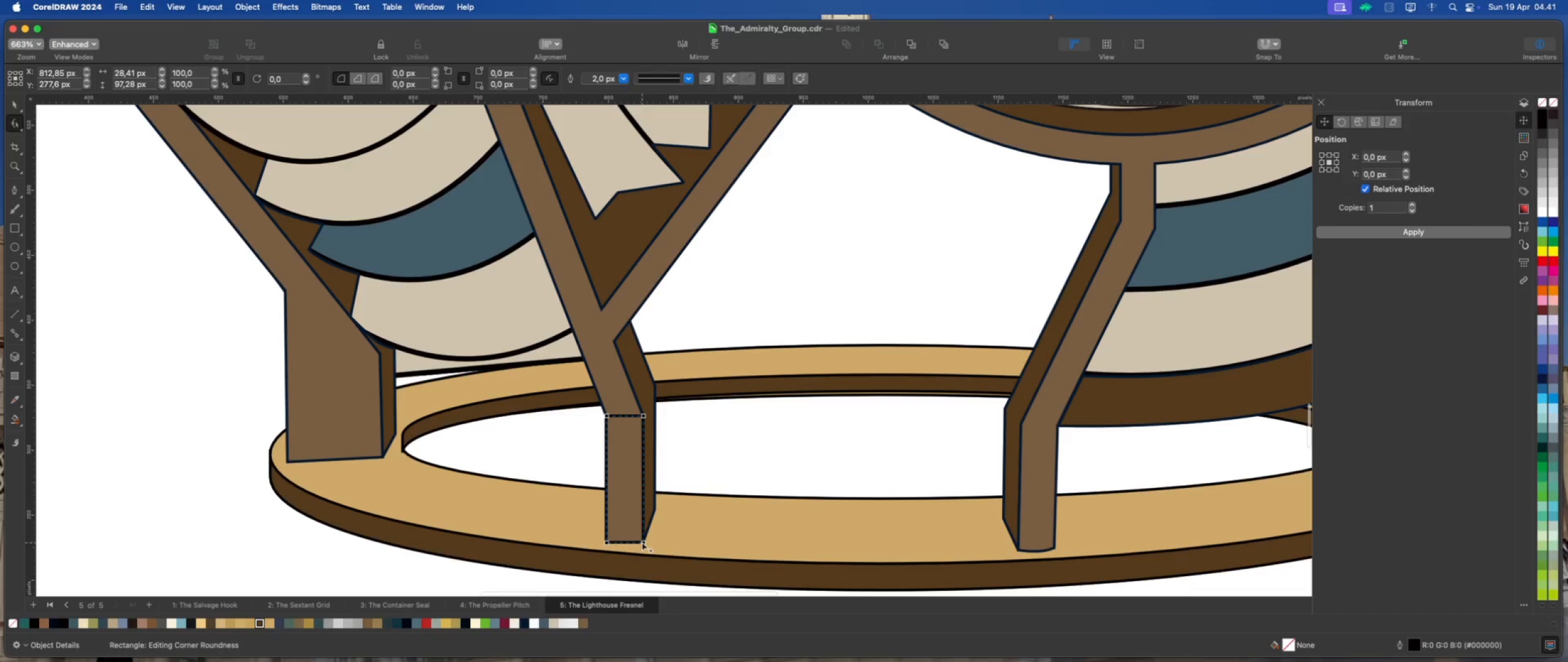 
scroll: coordinate [624, 546], scroll_direction: up, amount: 1.0
 